 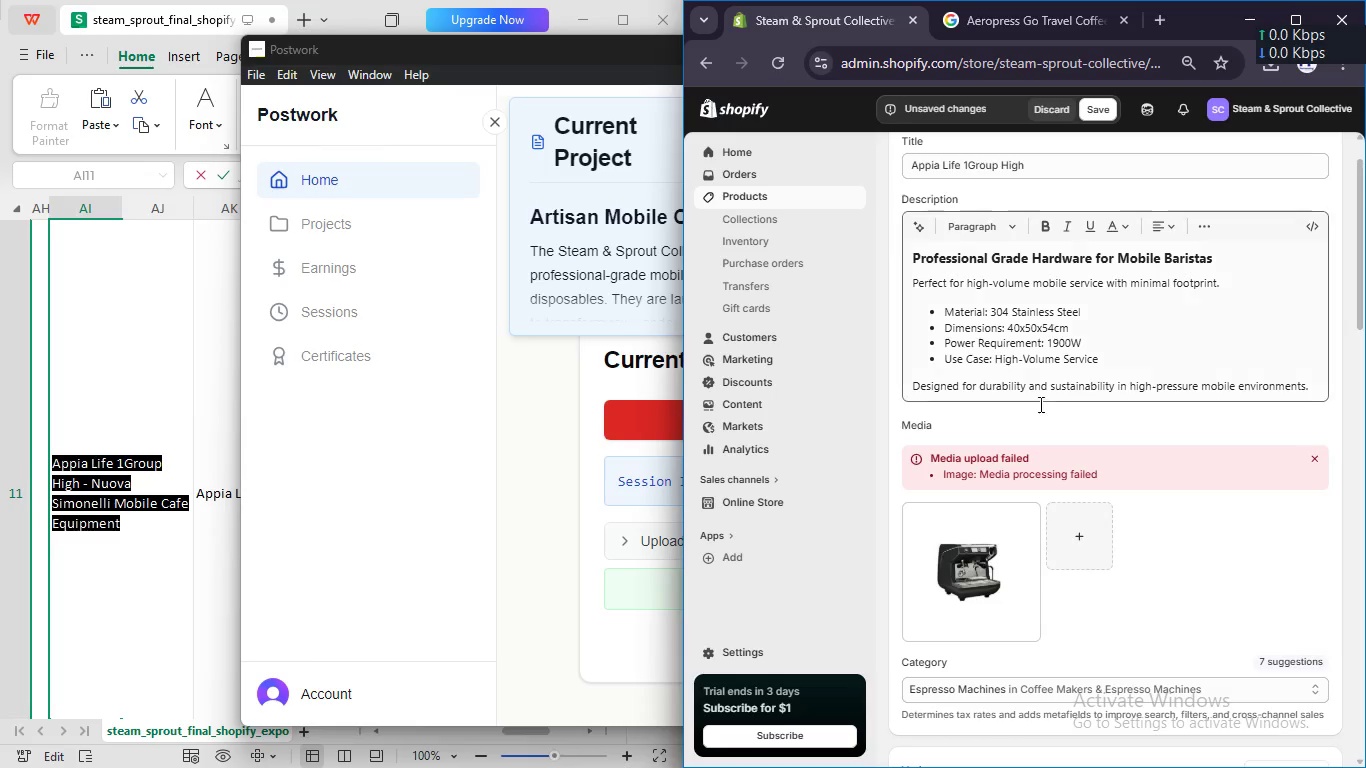 
left_click([1105, 113])
 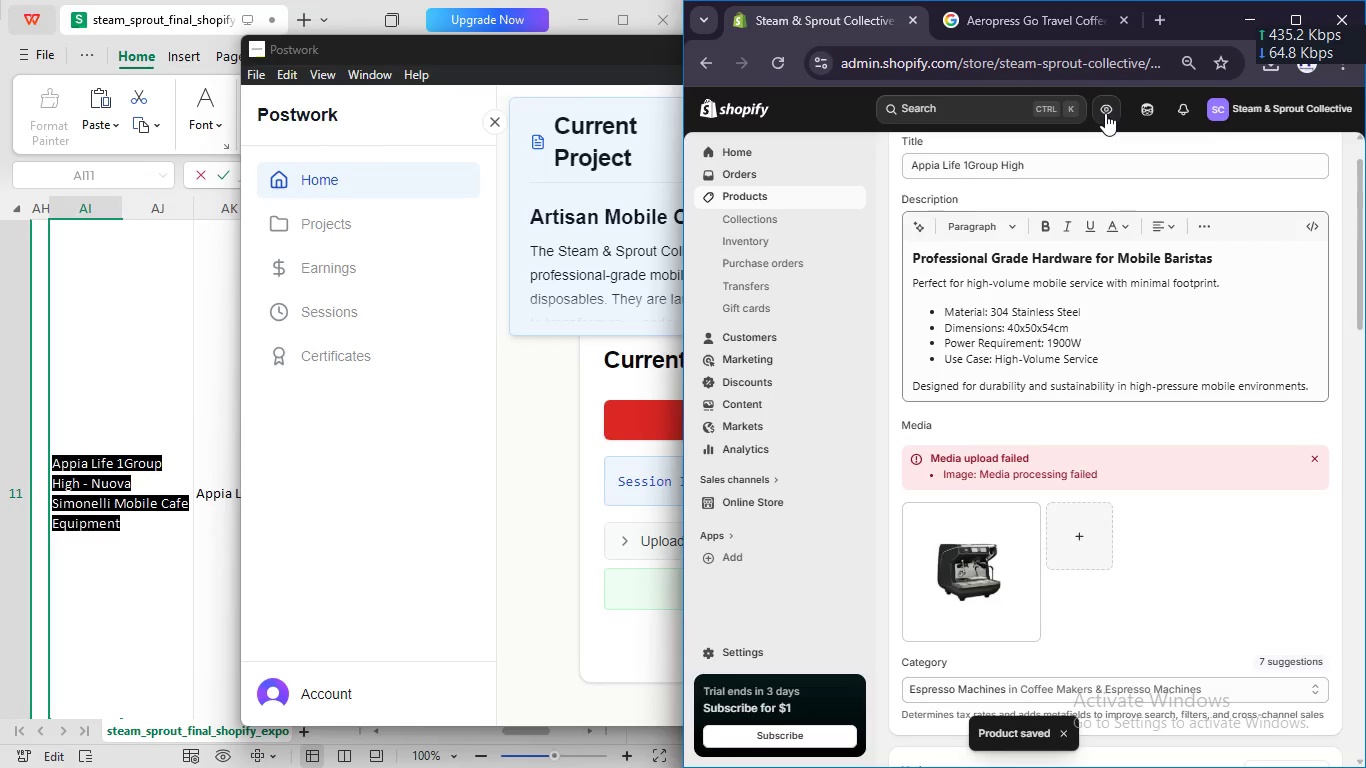 
wait(5.77)
 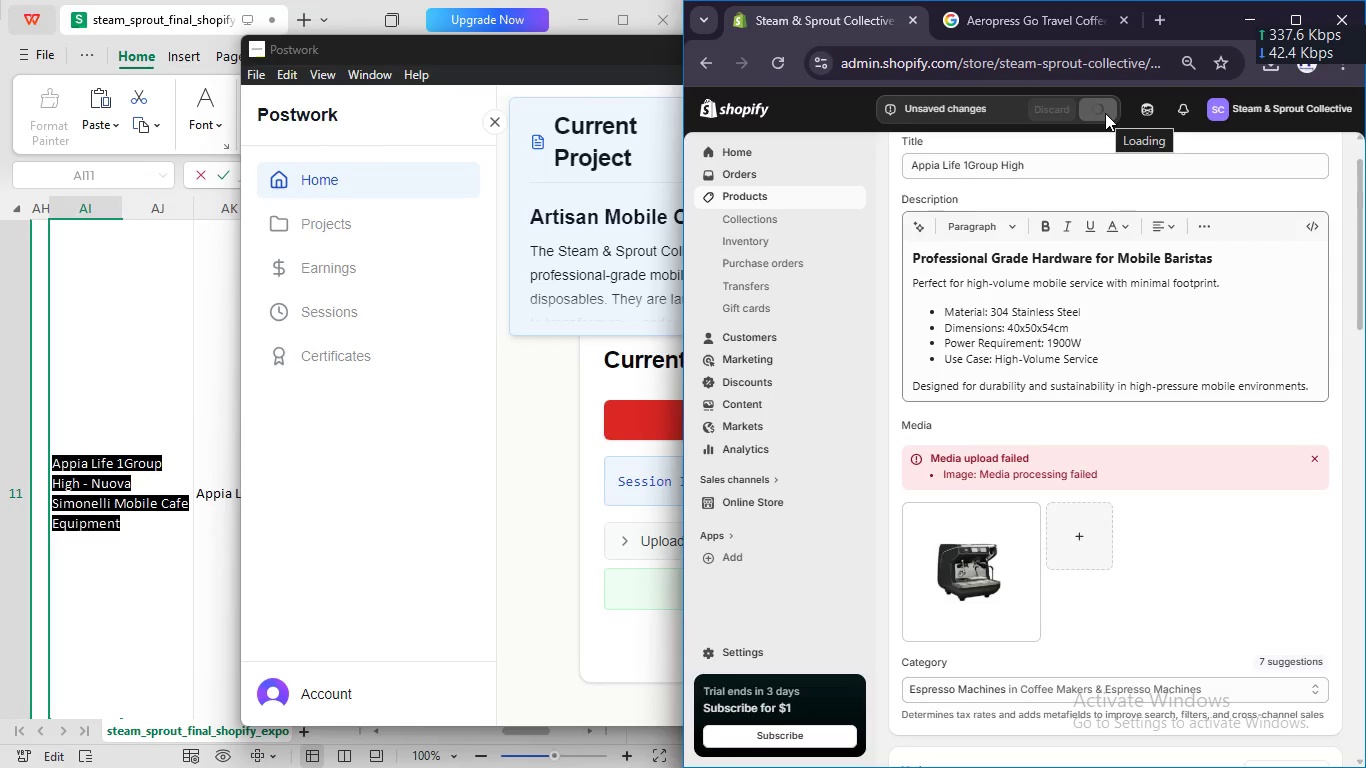 
scroll: coordinate [986, 173], scroll_direction: up, amount: 5.0
 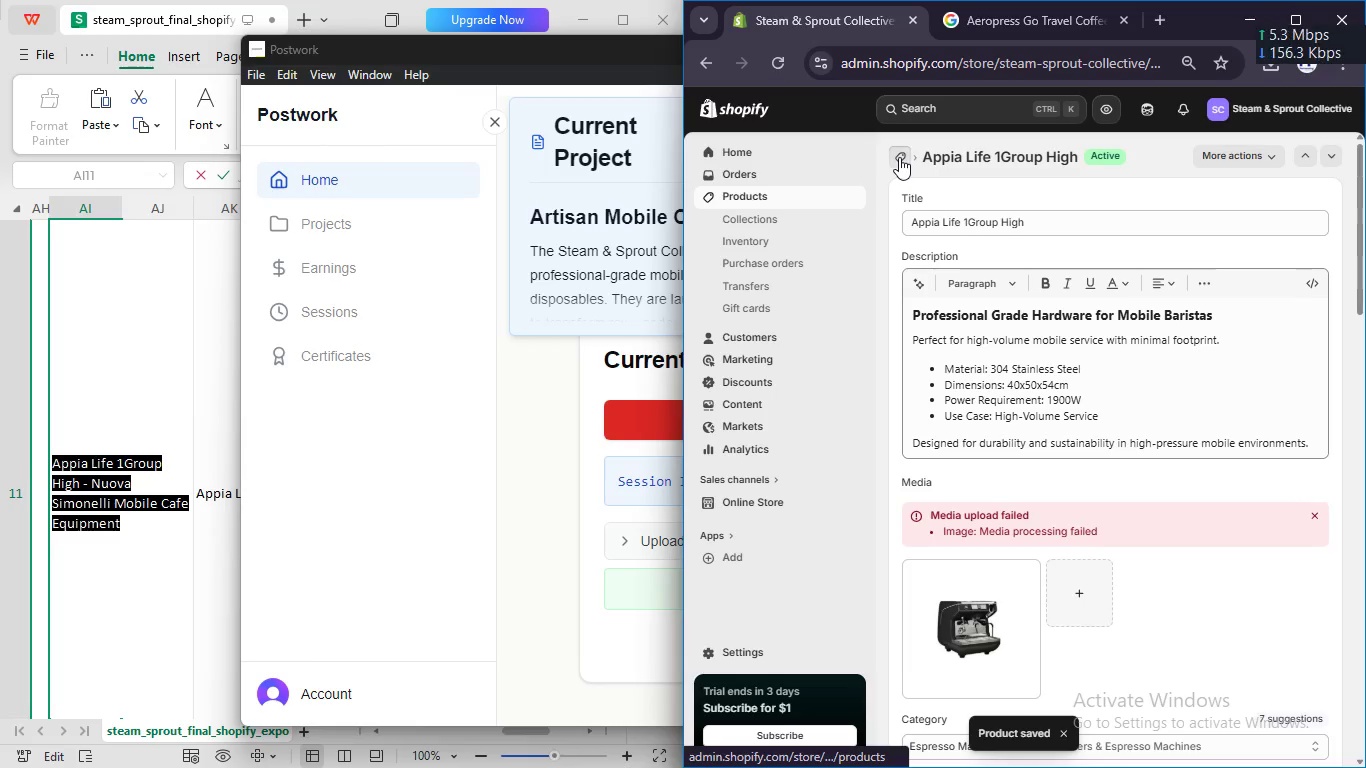 
left_click([899, 157])
 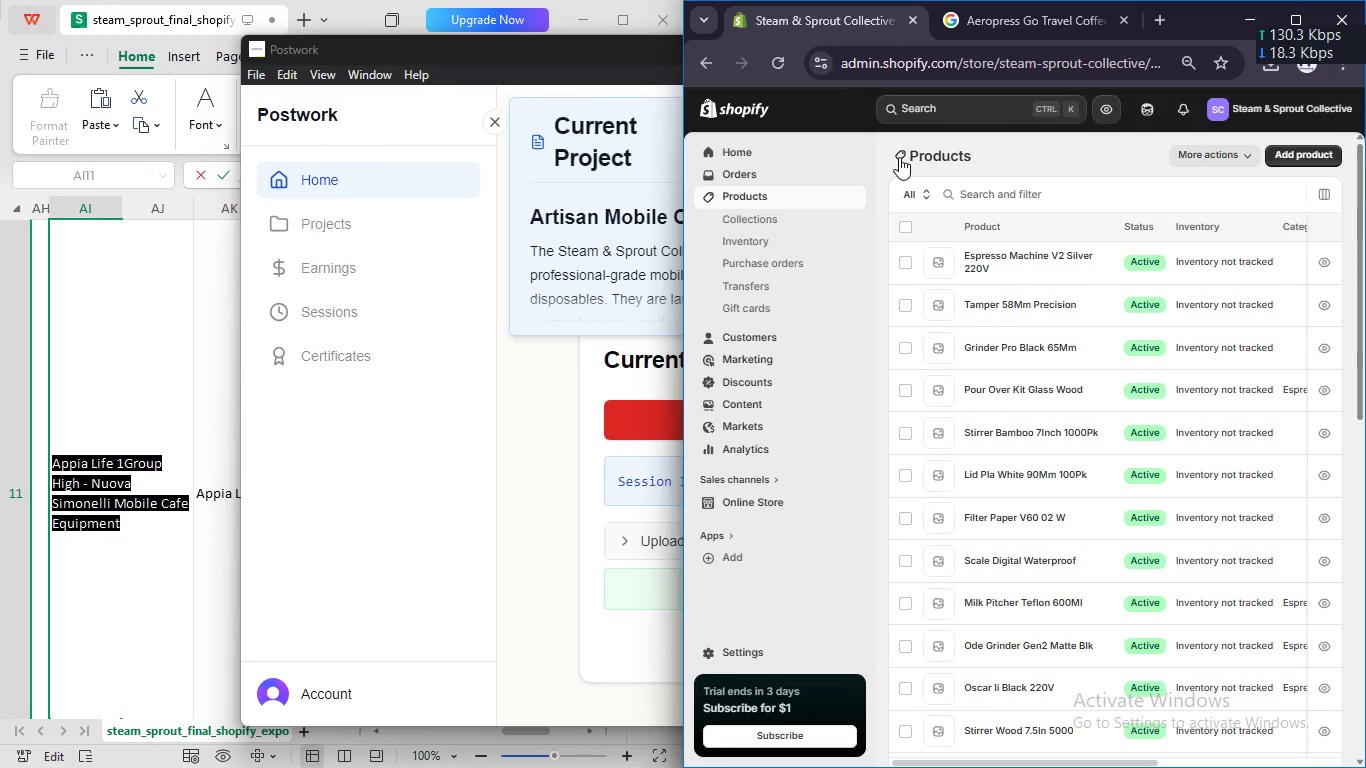 
scroll: coordinate [1066, 551], scroll_direction: down, amount: 3.0
 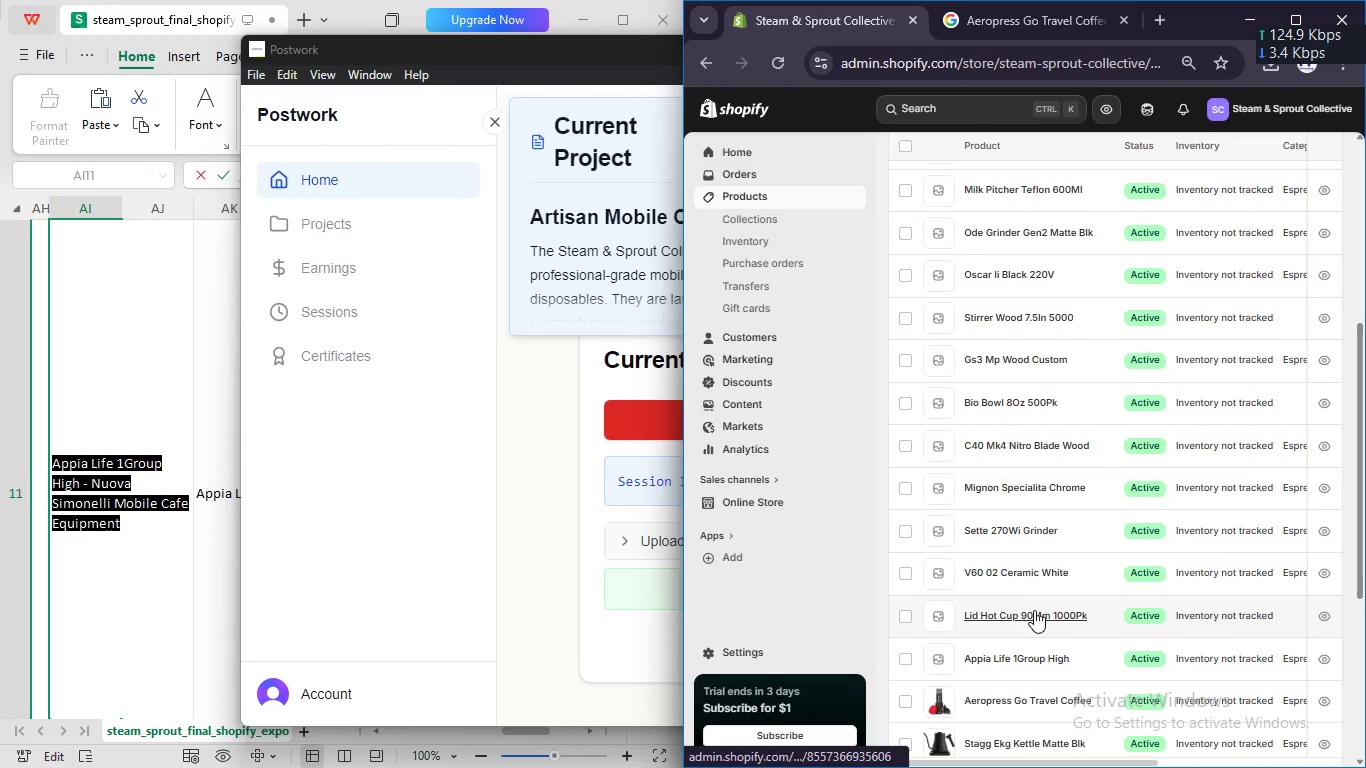 
wait(5.09)
 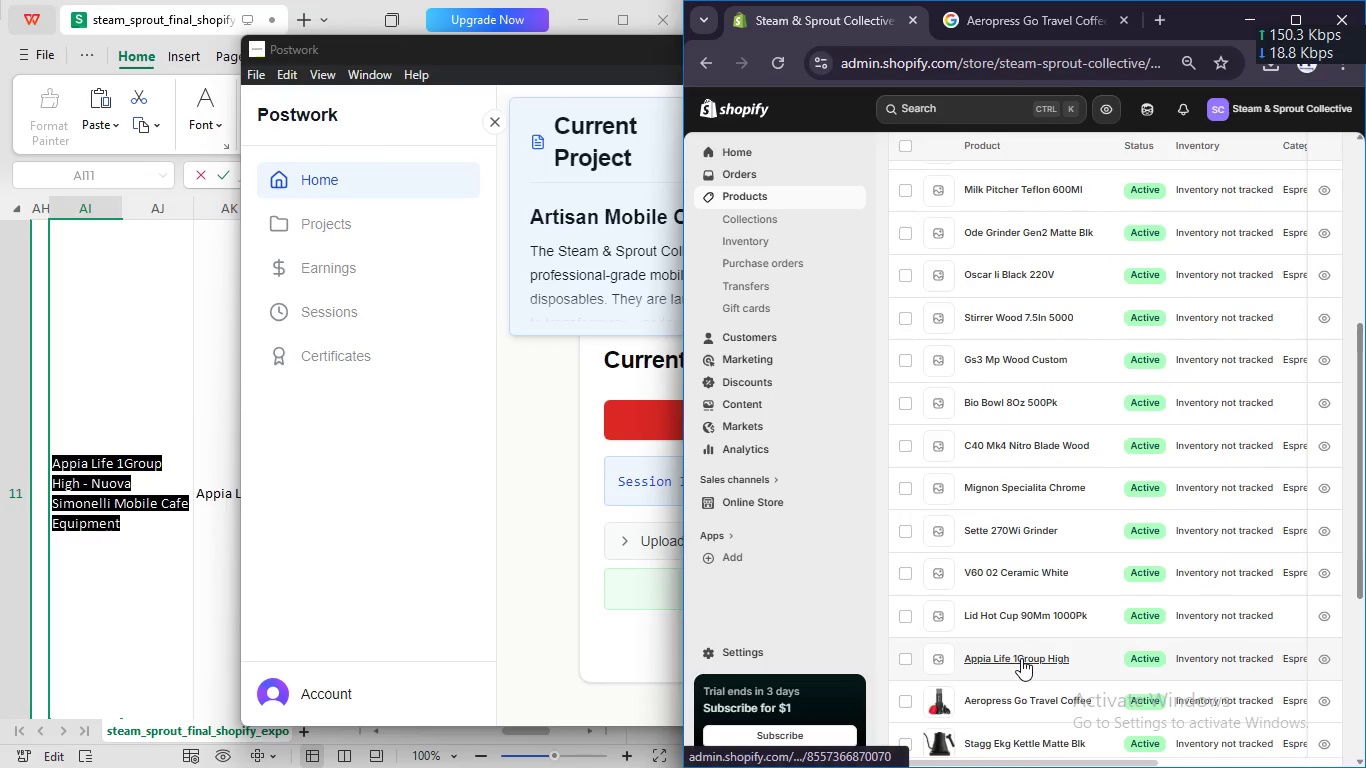 
left_click([1033, 615])
 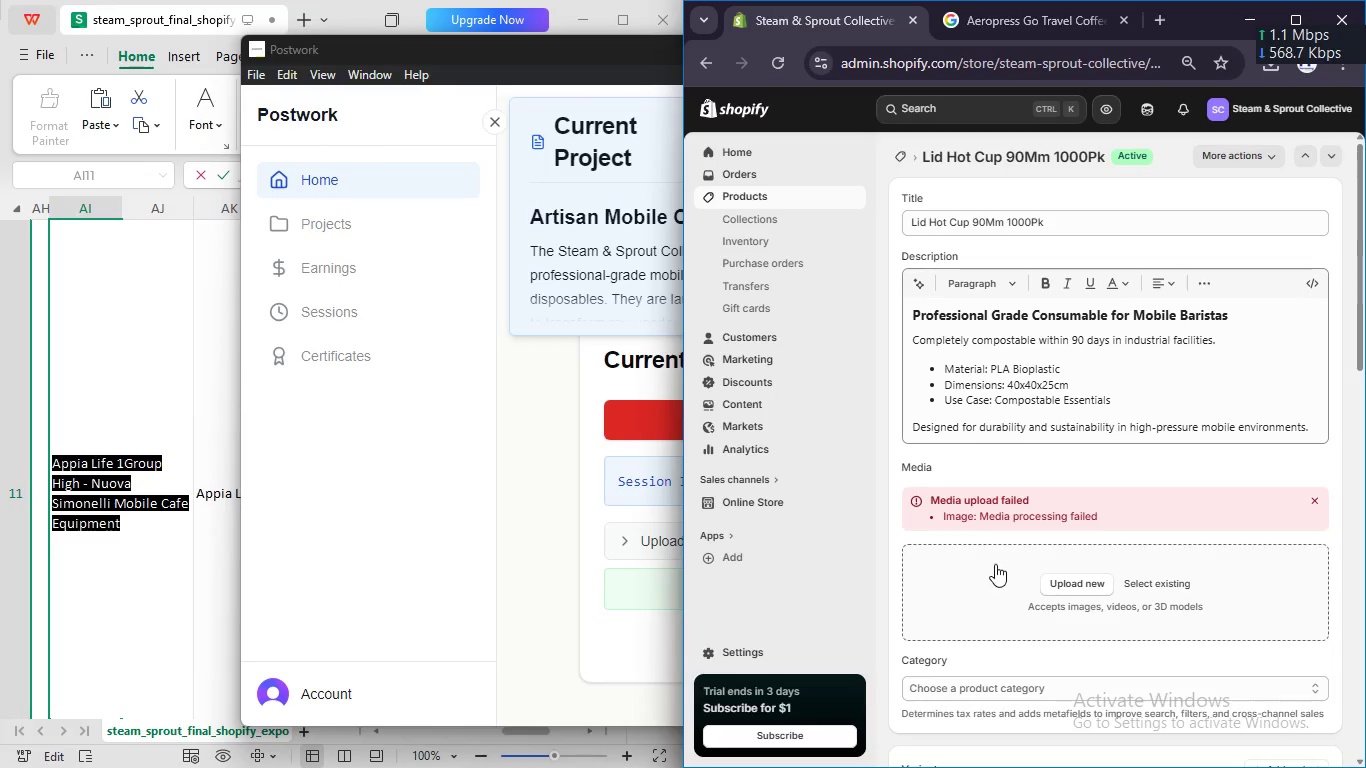 
left_click([1058, 578])
 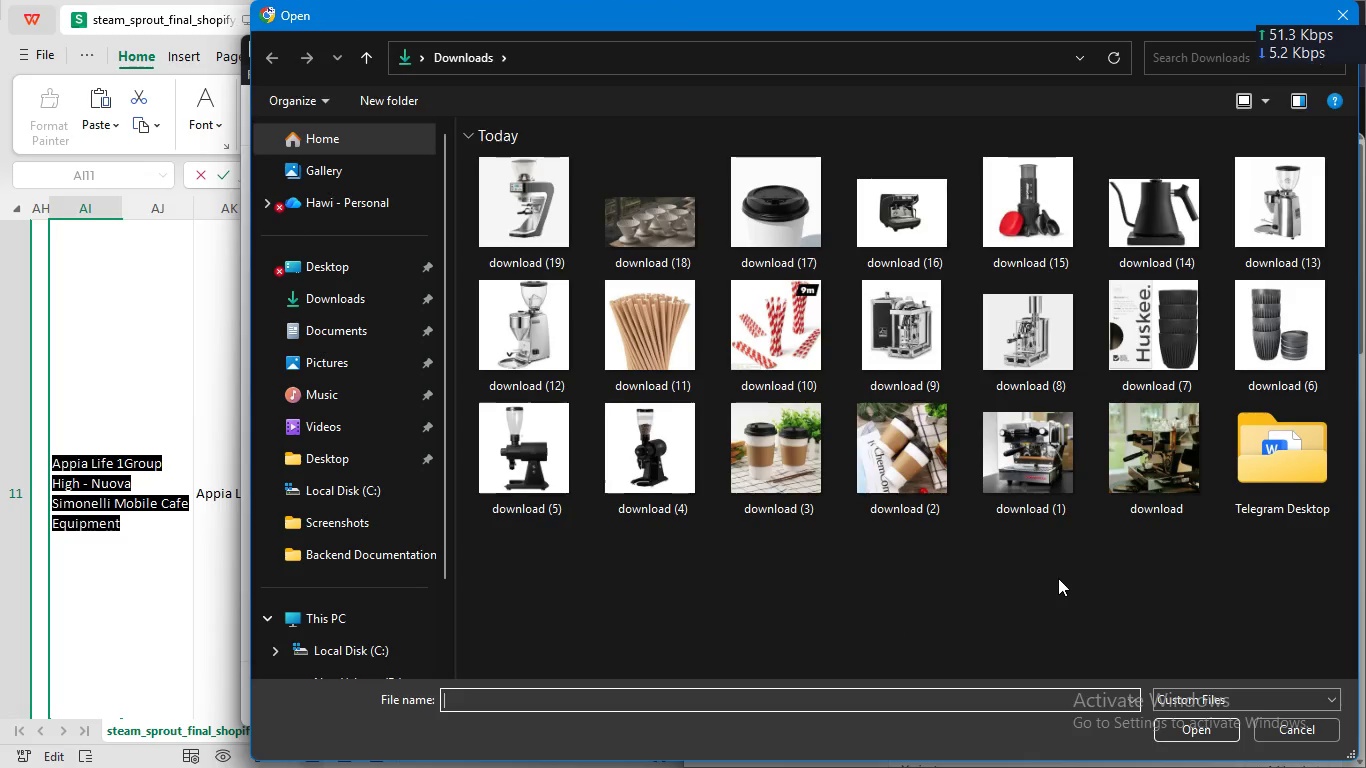 
wait(7.22)
 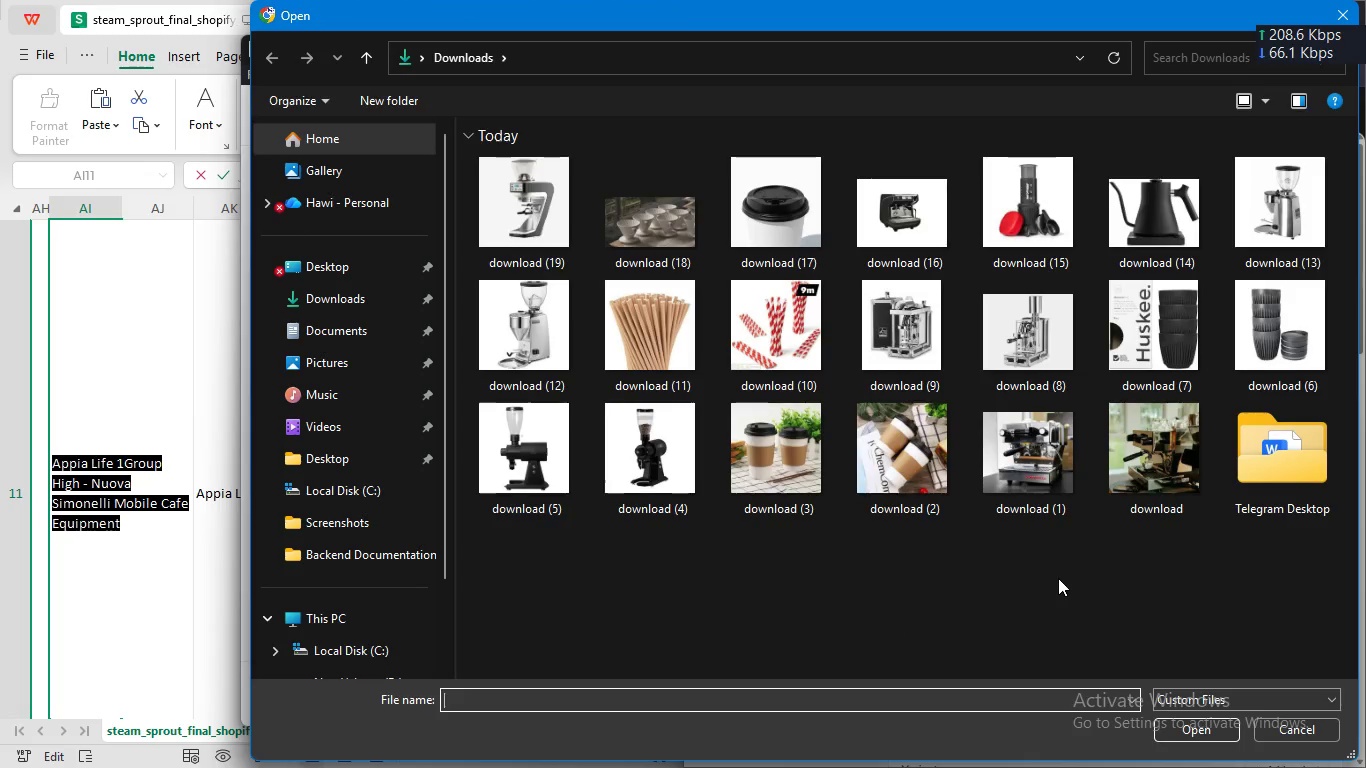 
left_click([731, 175])
 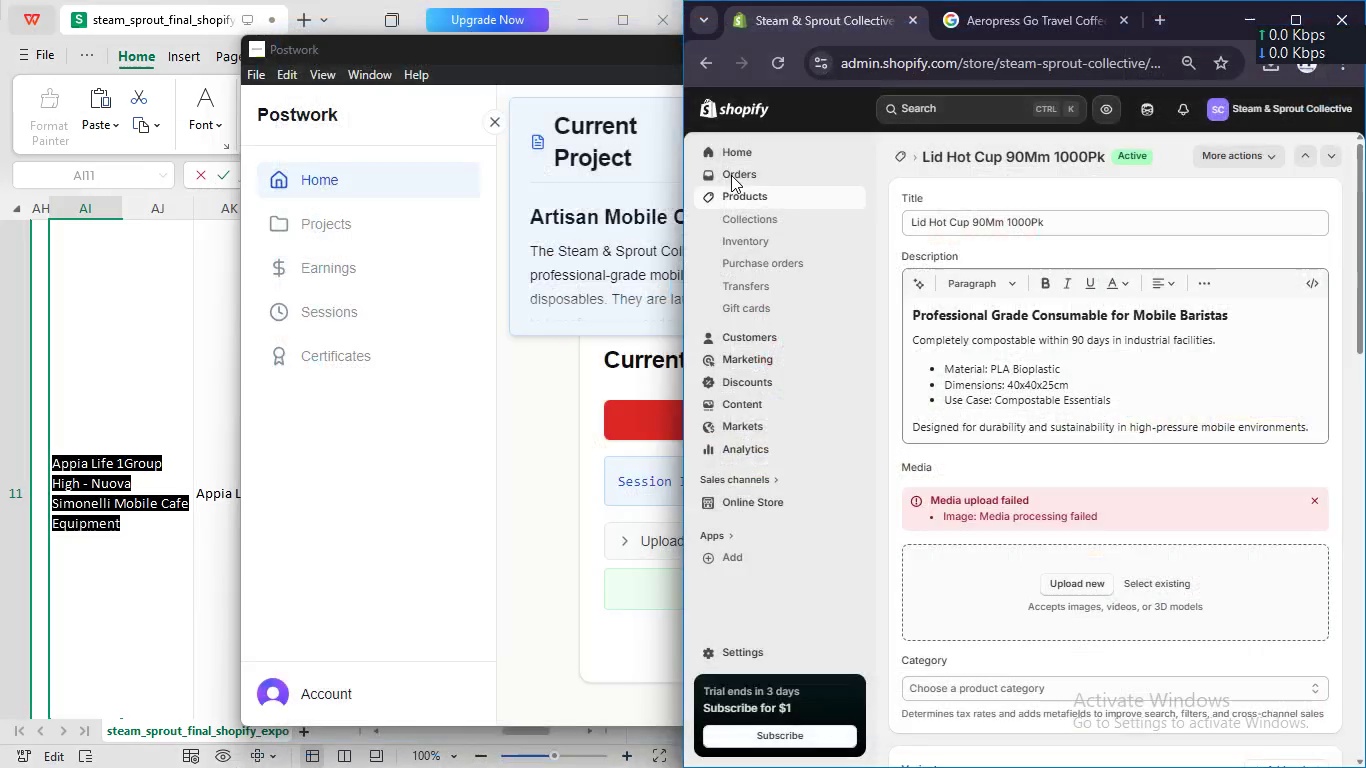 
key(Enter)
 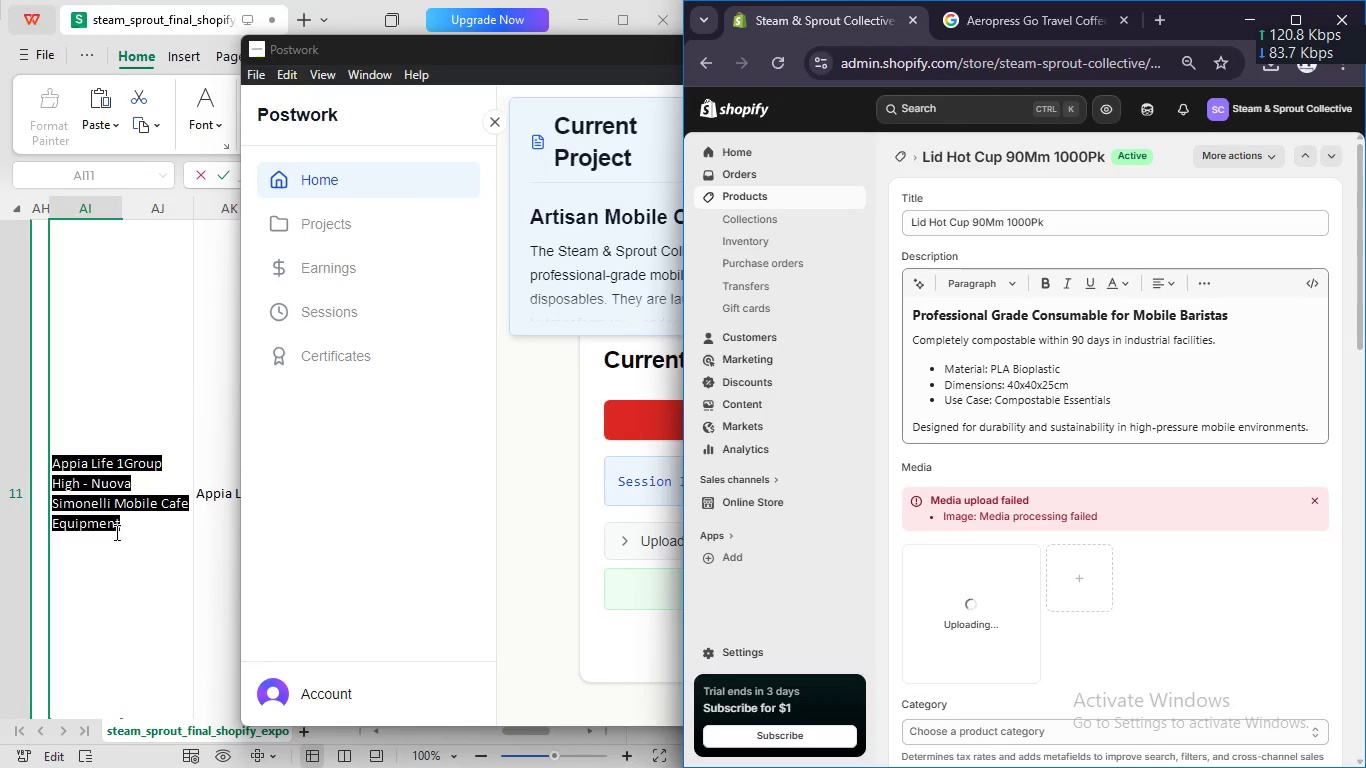 
left_click([115, 532])
 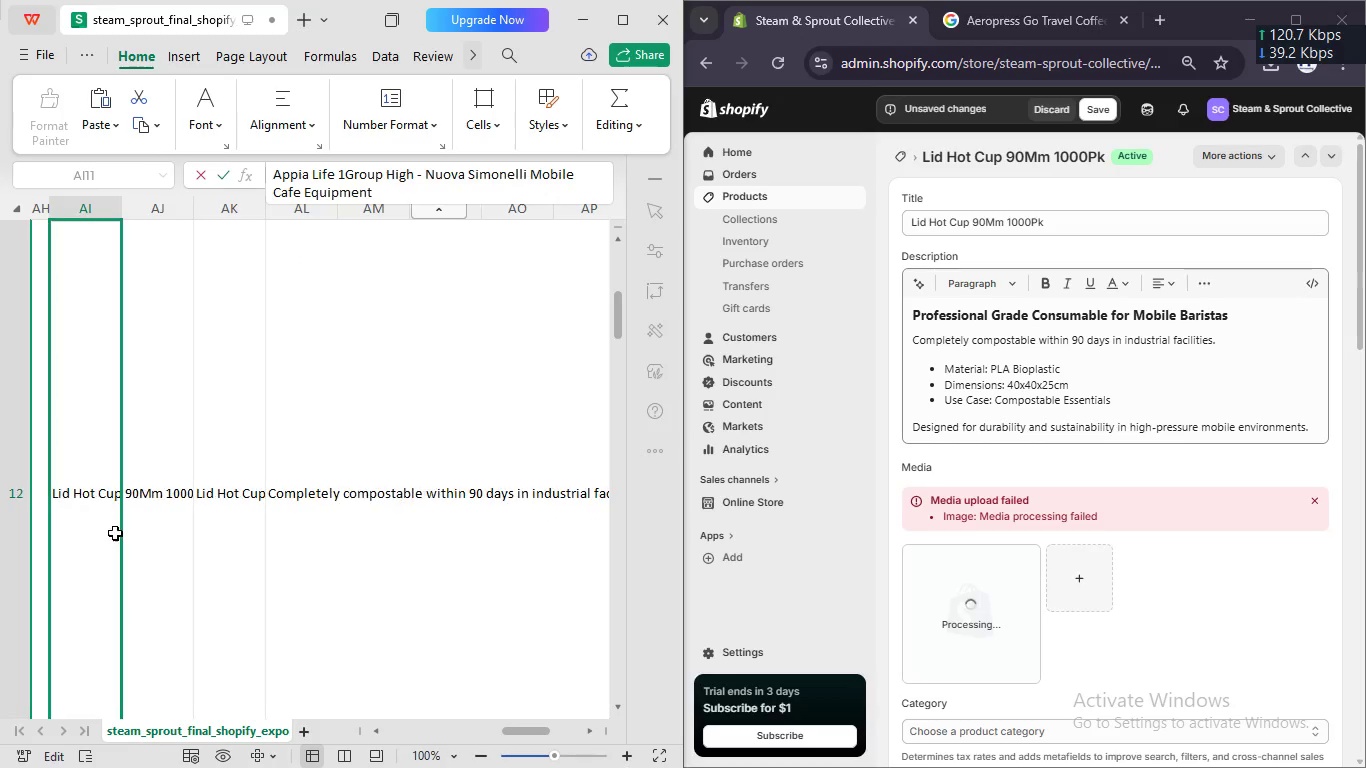 
key(Enter)
 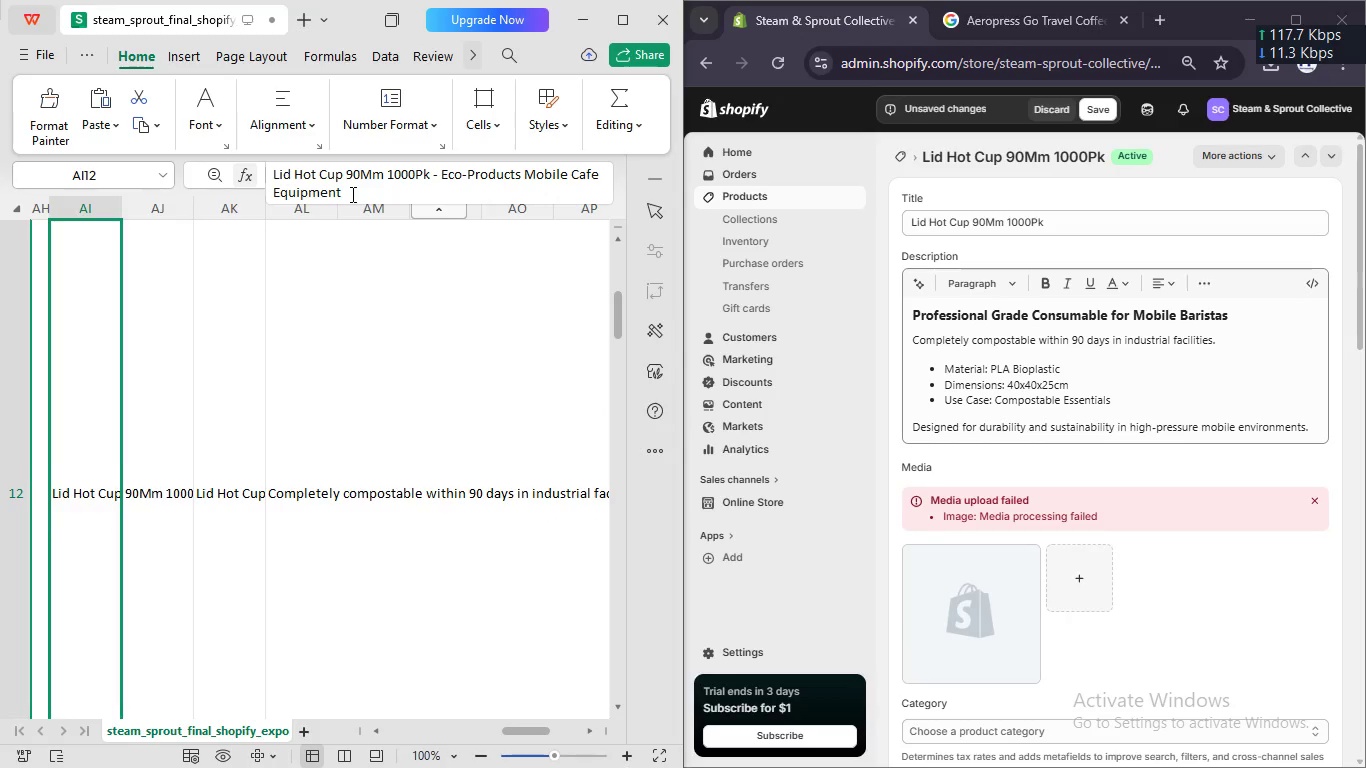 
left_click_drag(start_coordinate=[351, 194], to_coordinate=[240, 176])
 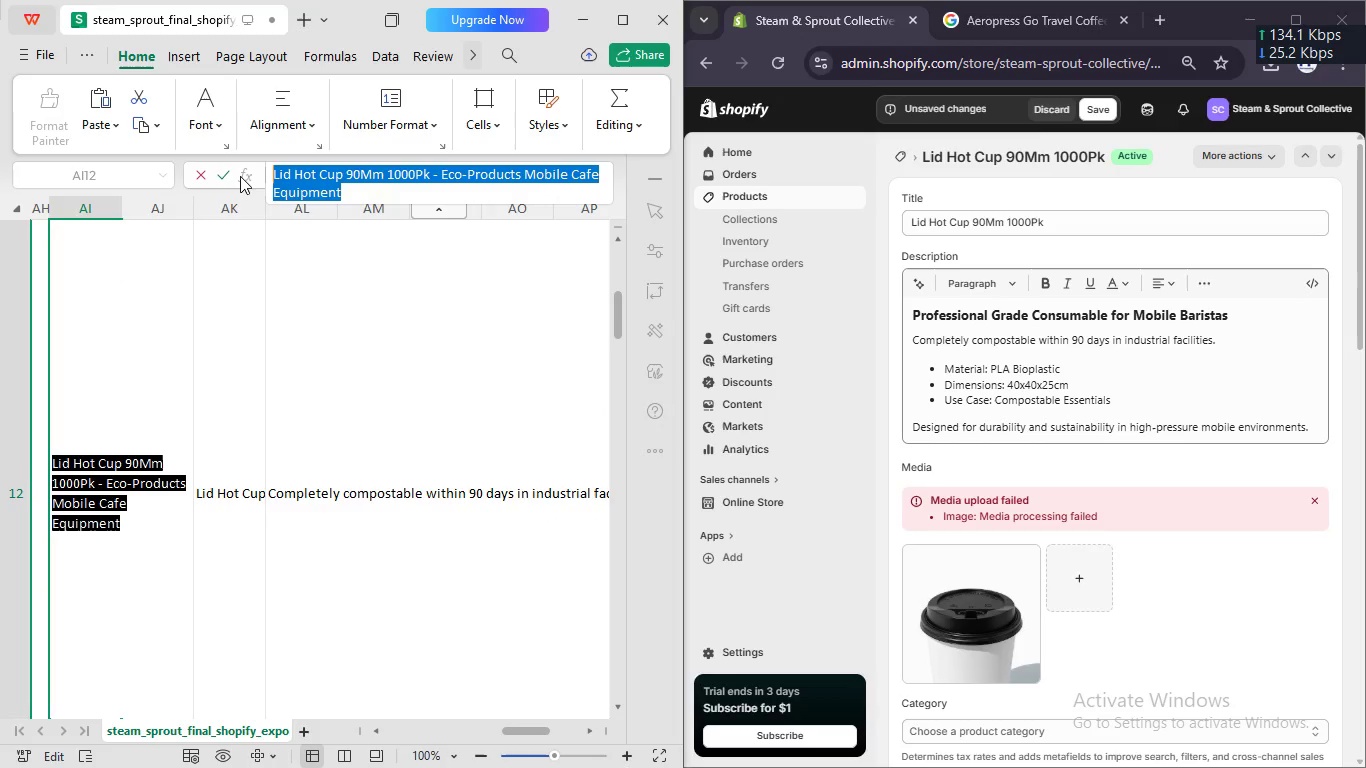 
key(Control+C)
 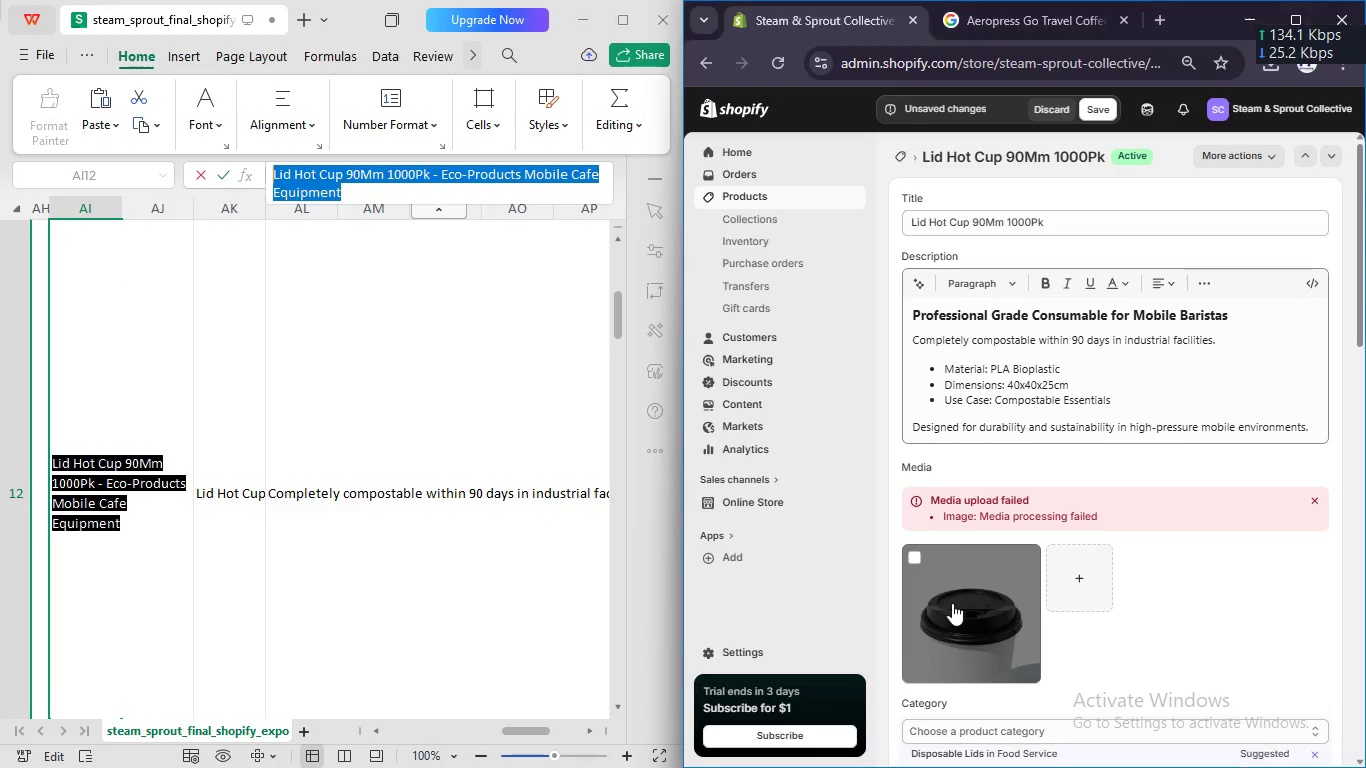 
left_click([952, 603])
 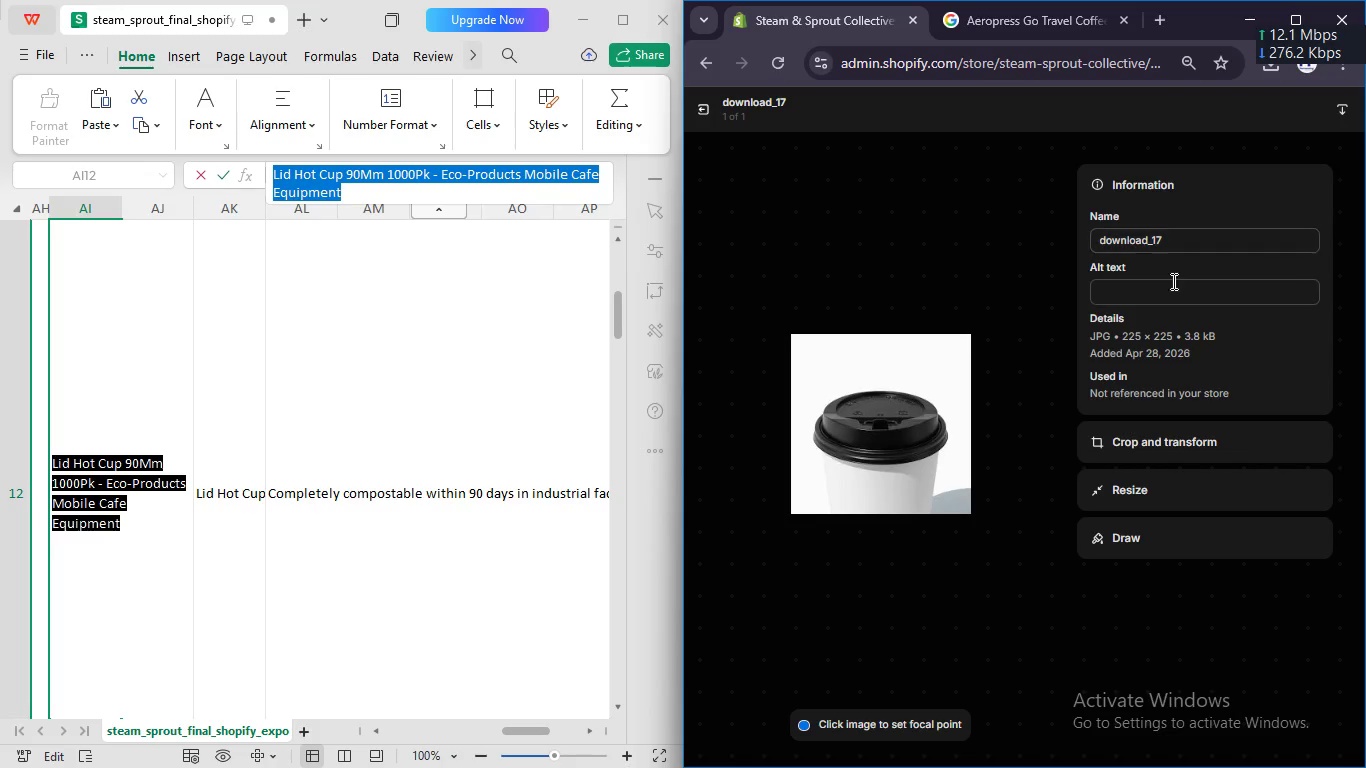 
left_click([1169, 296])
 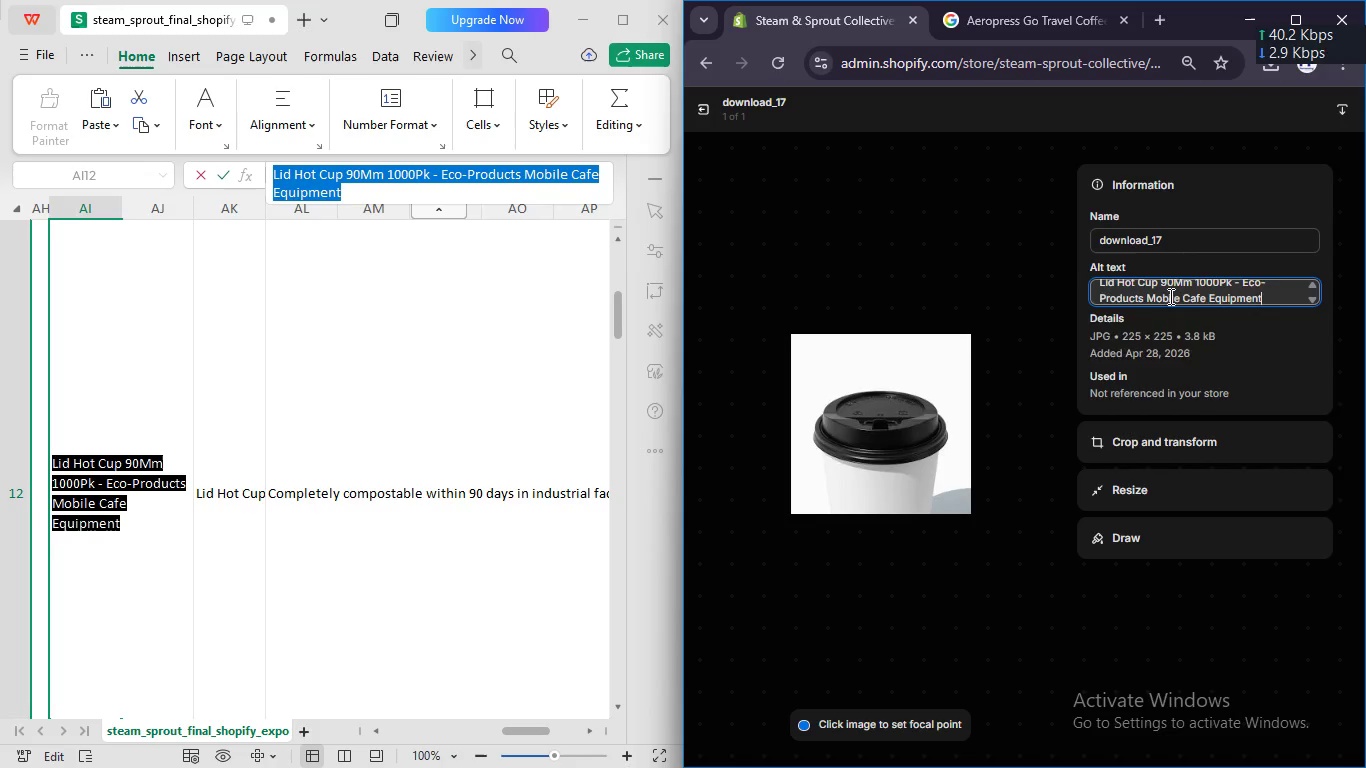 
key(Control+V)
 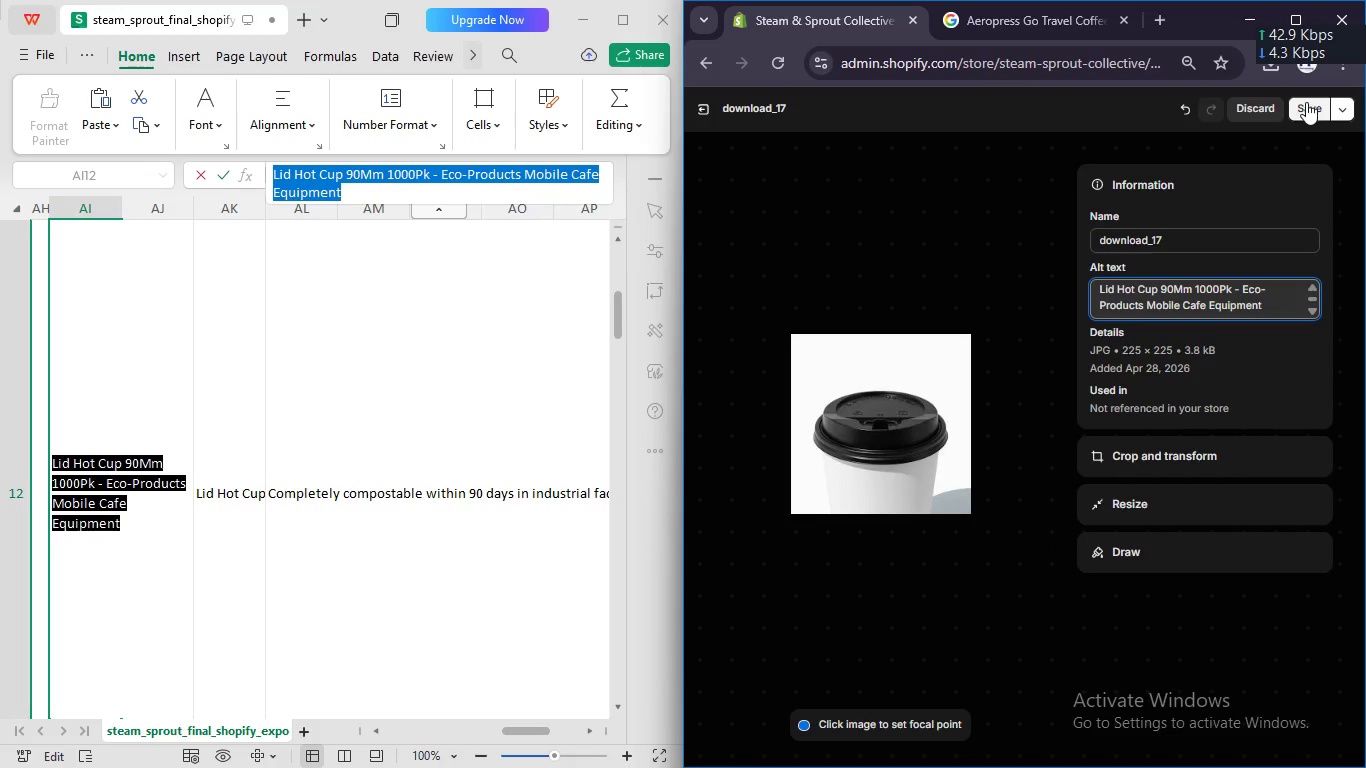 
left_click([1306, 102])
 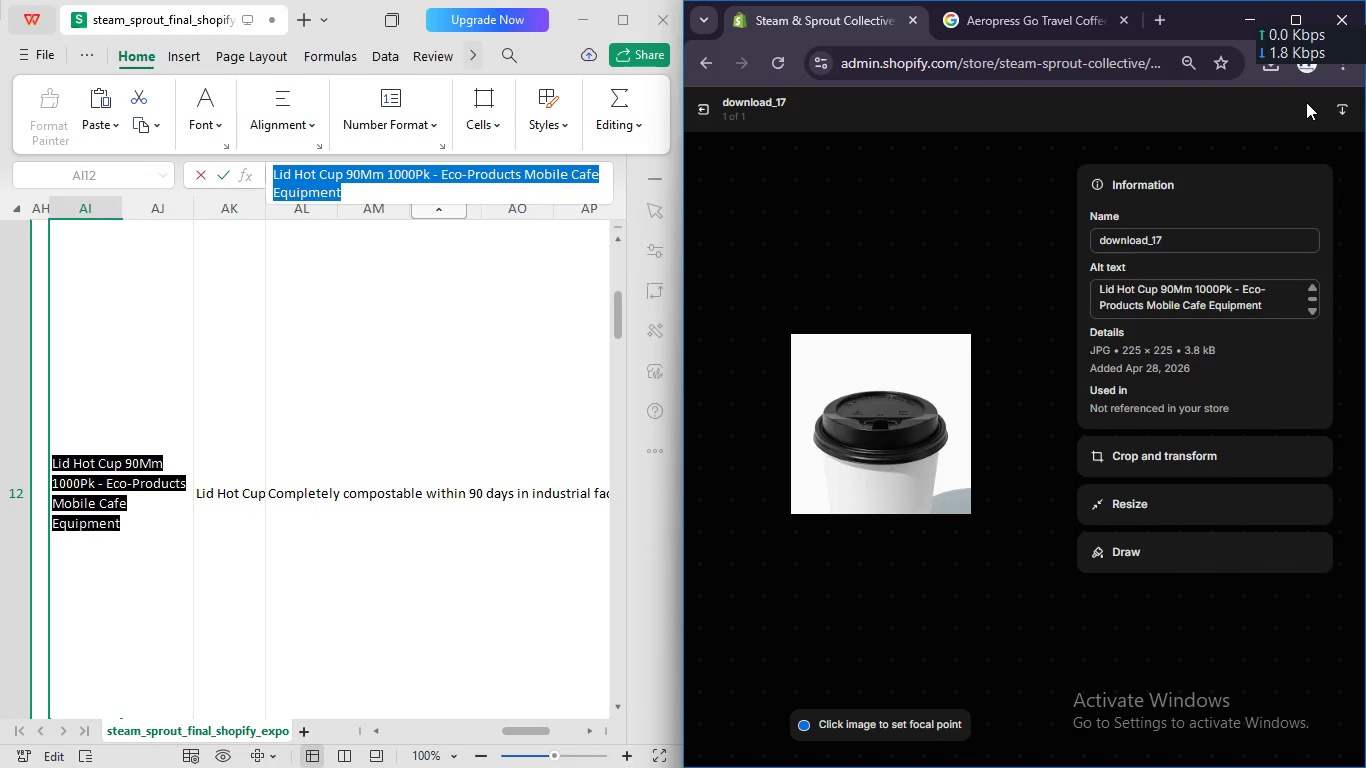 
wait(15.27)
 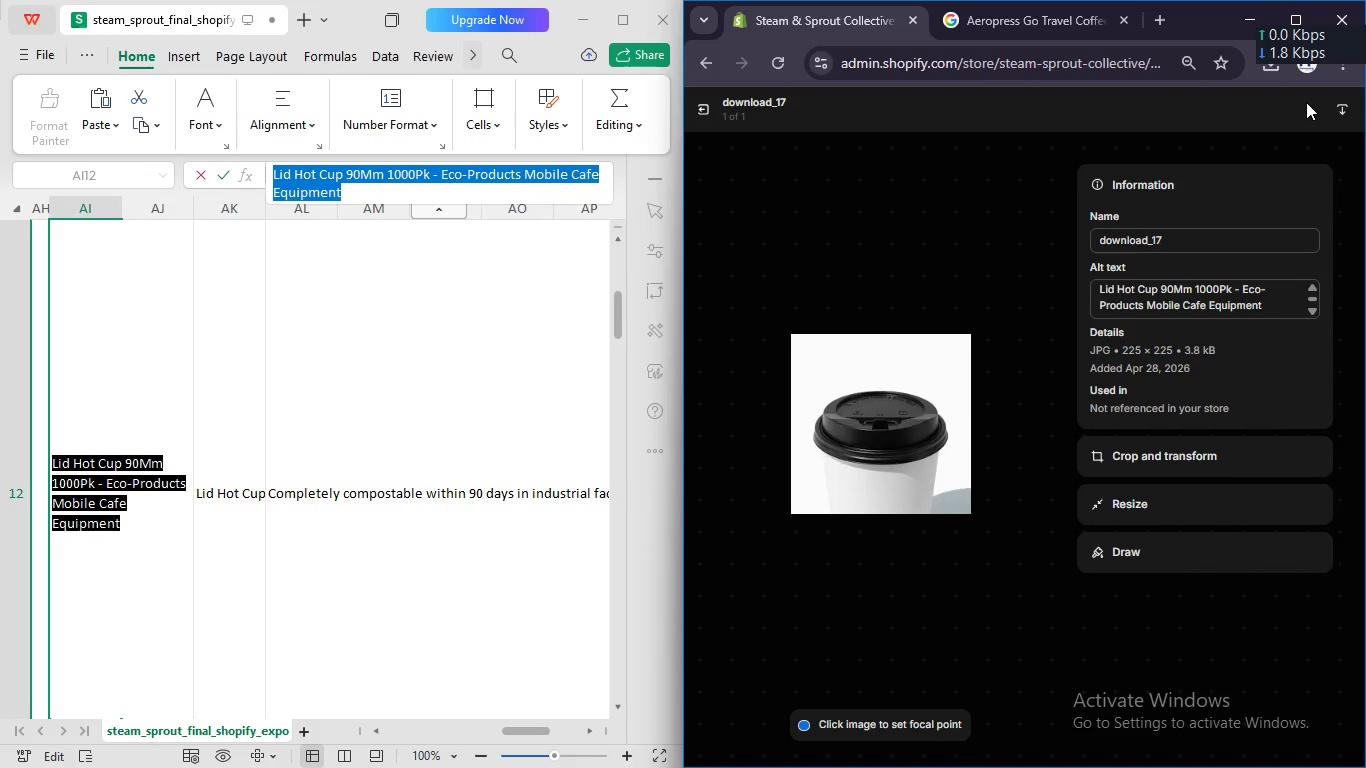 
left_click([704, 105])
 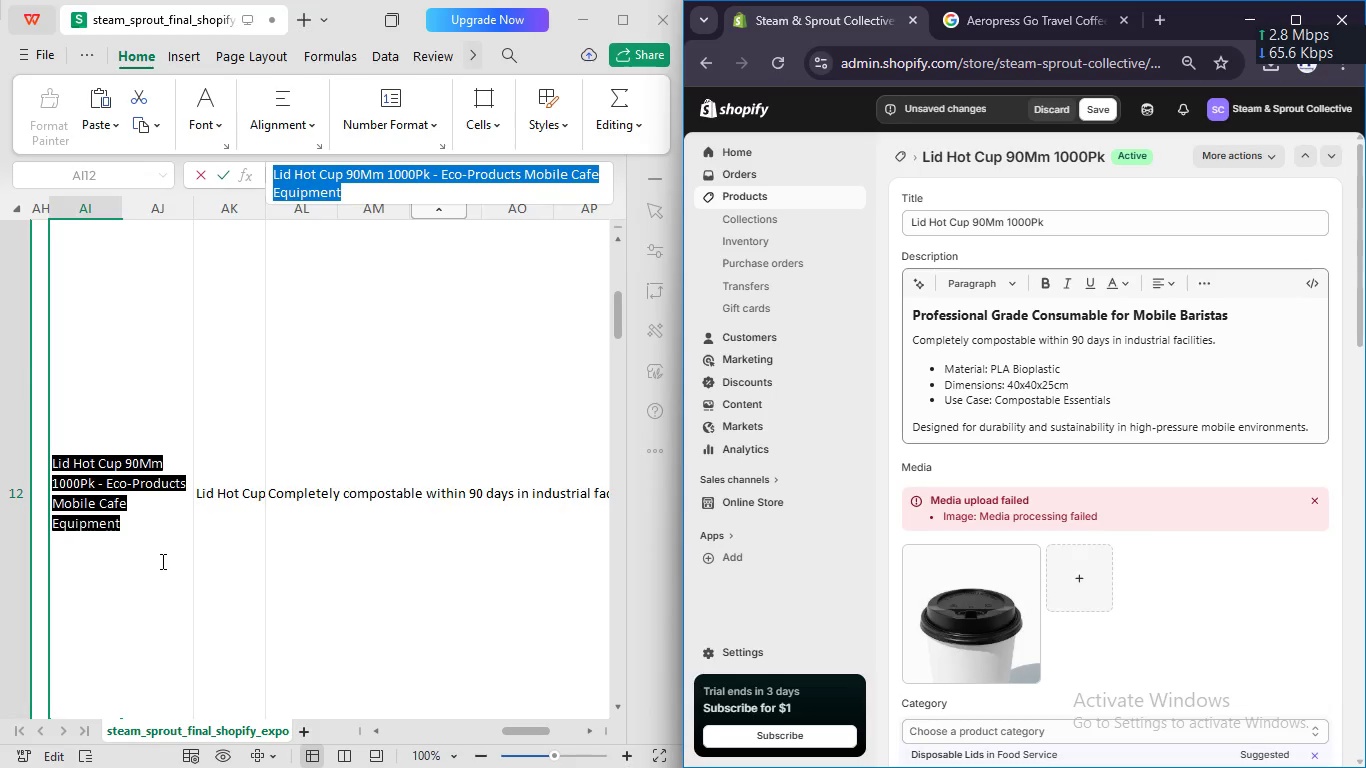 
scroll: coordinate [143, 547], scroll_direction: down, amount: 4.0
 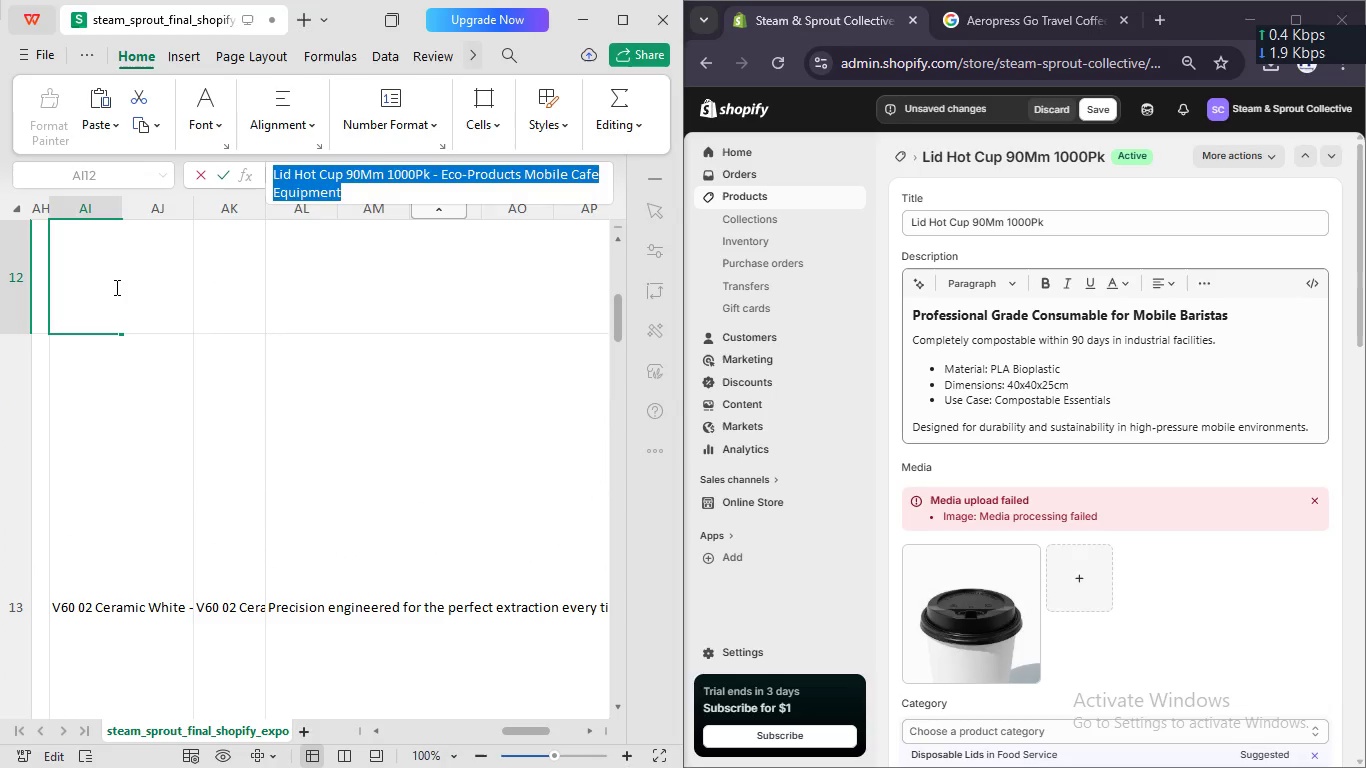 
left_click([115, 287])
 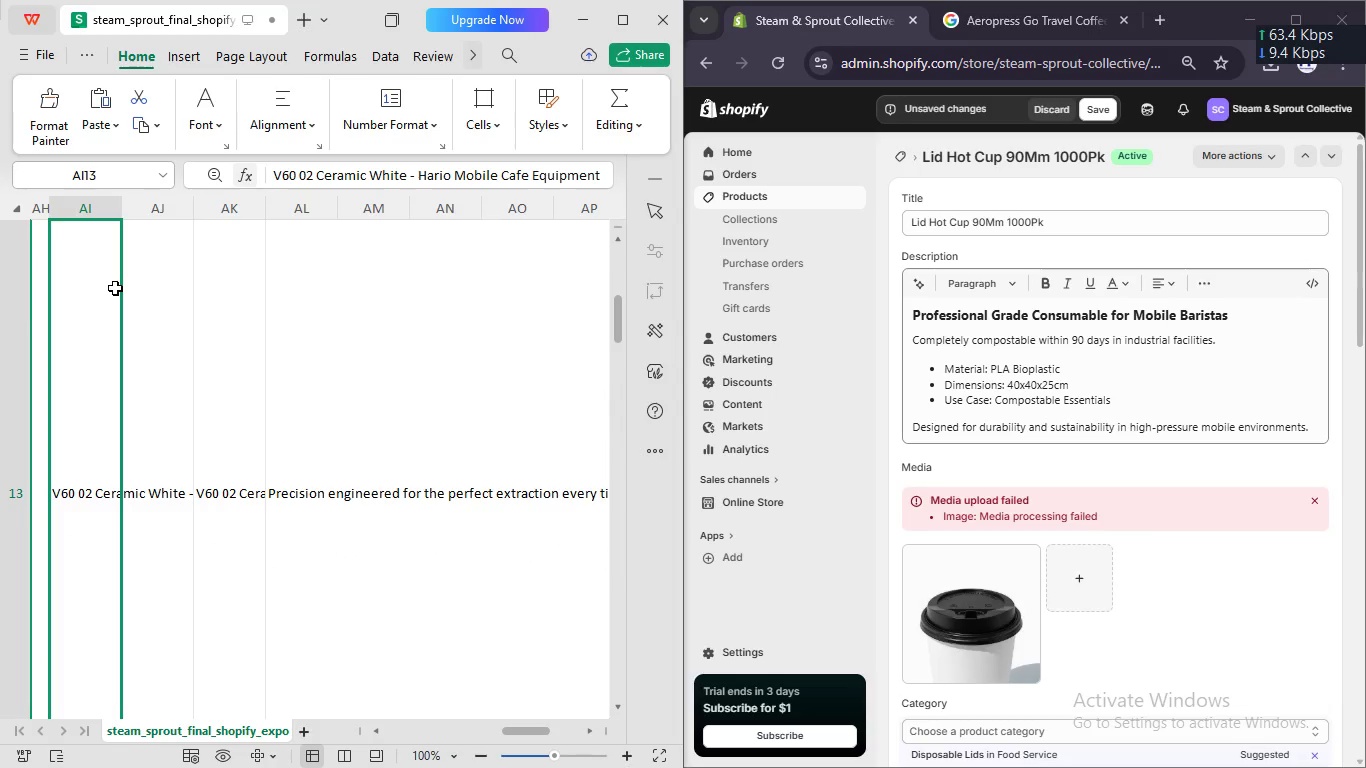 
key(Enter)
 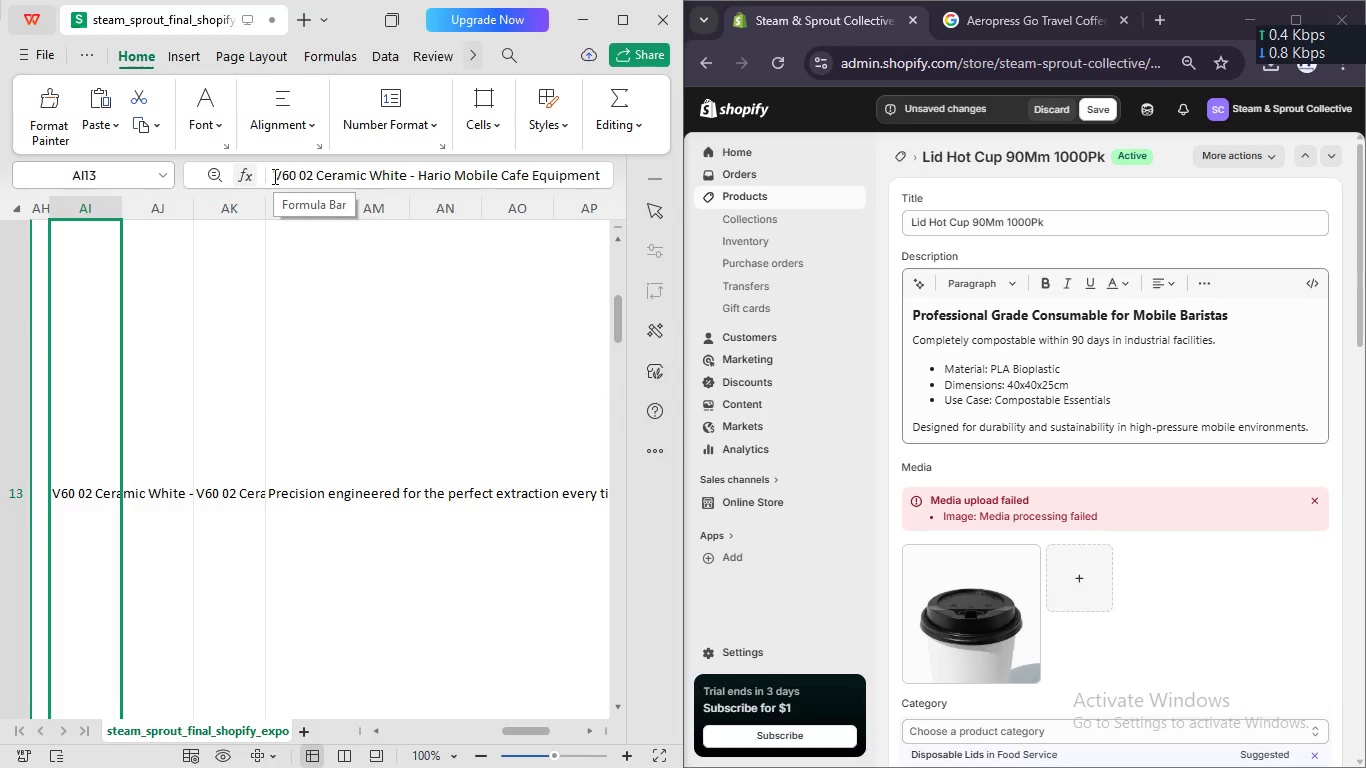 
left_click_drag(start_coordinate=[273, 176], to_coordinate=[637, 173])
 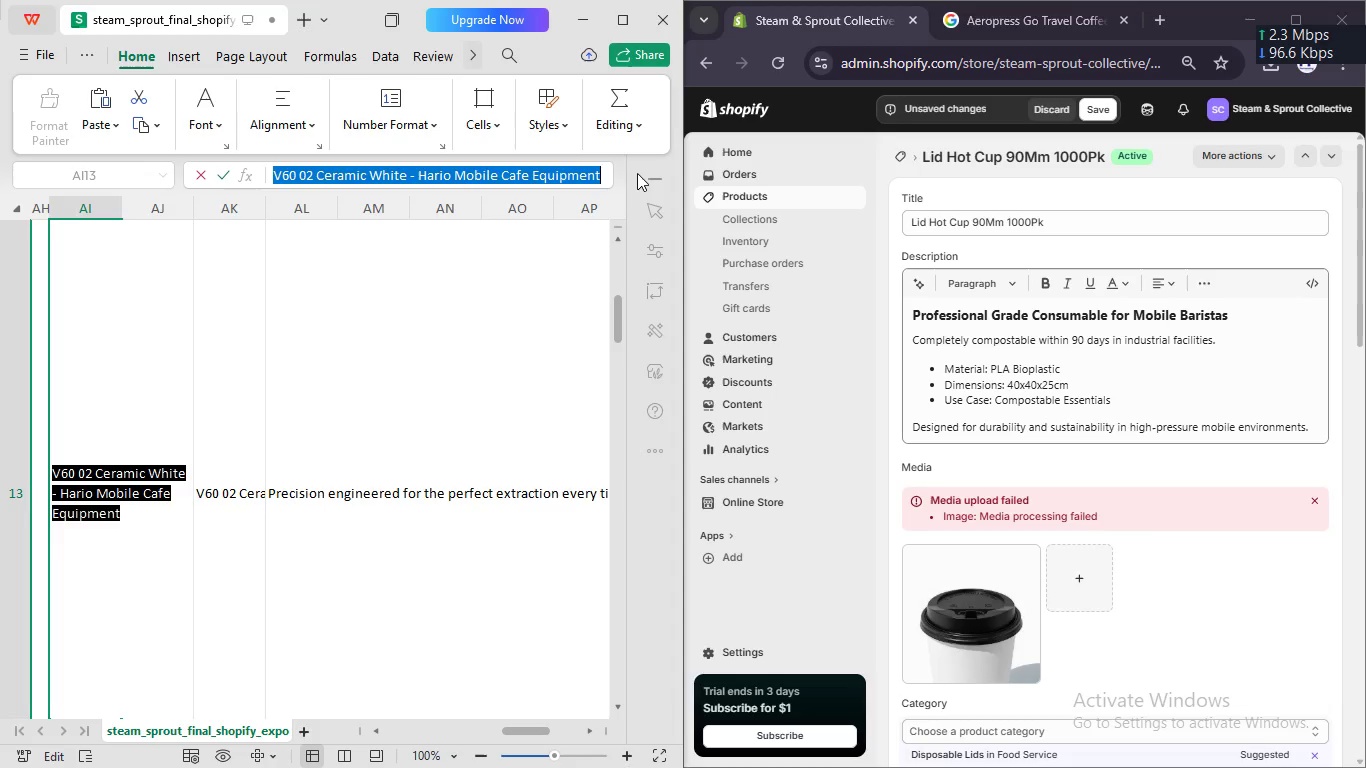 
key(Control+ControlLeft)
 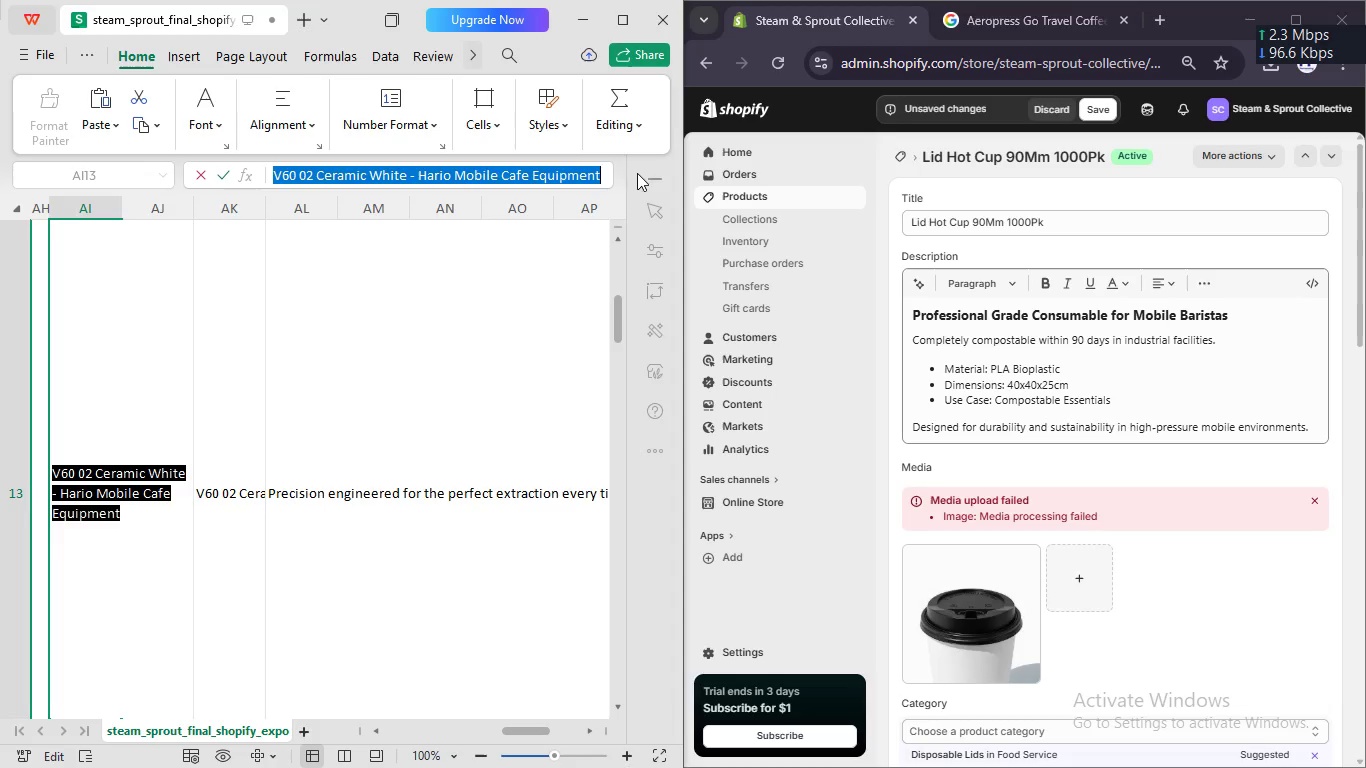 
key(Control+C)
 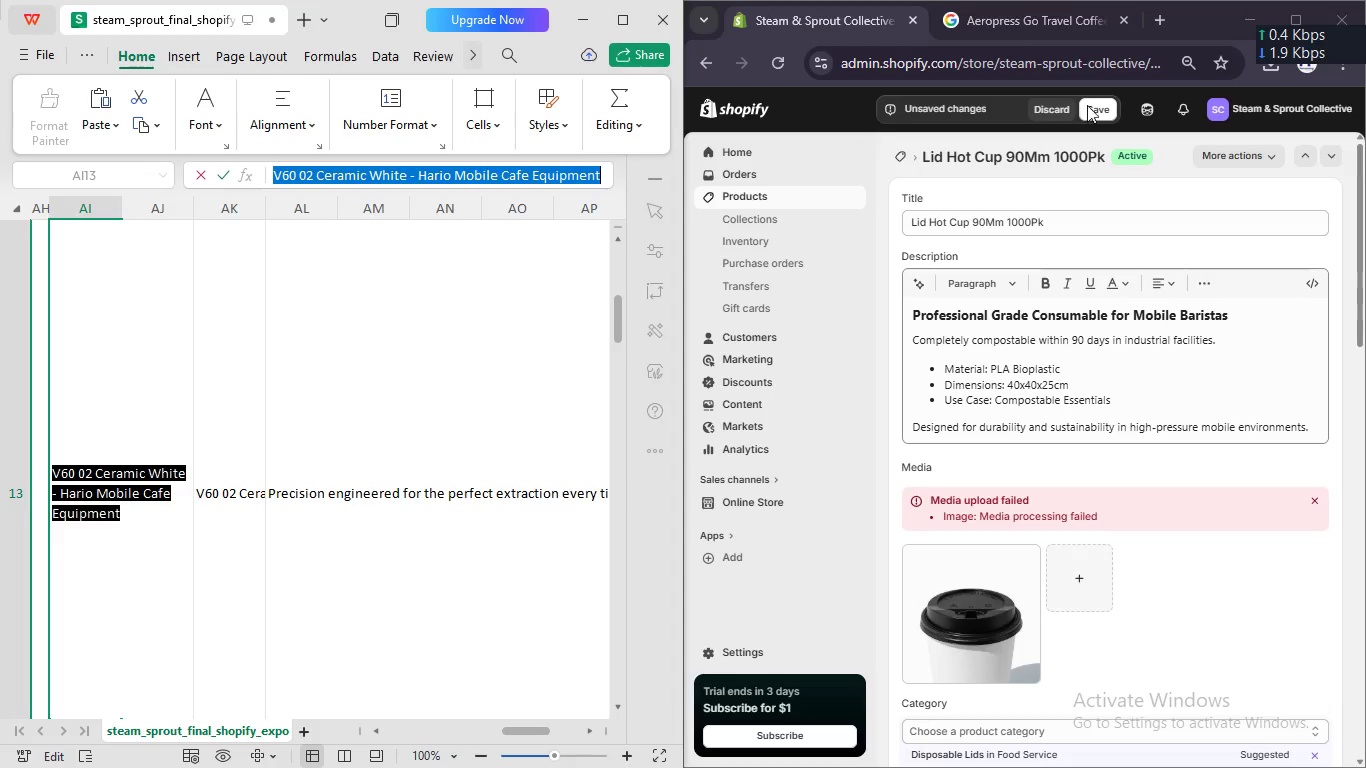 
left_click([1088, 103])
 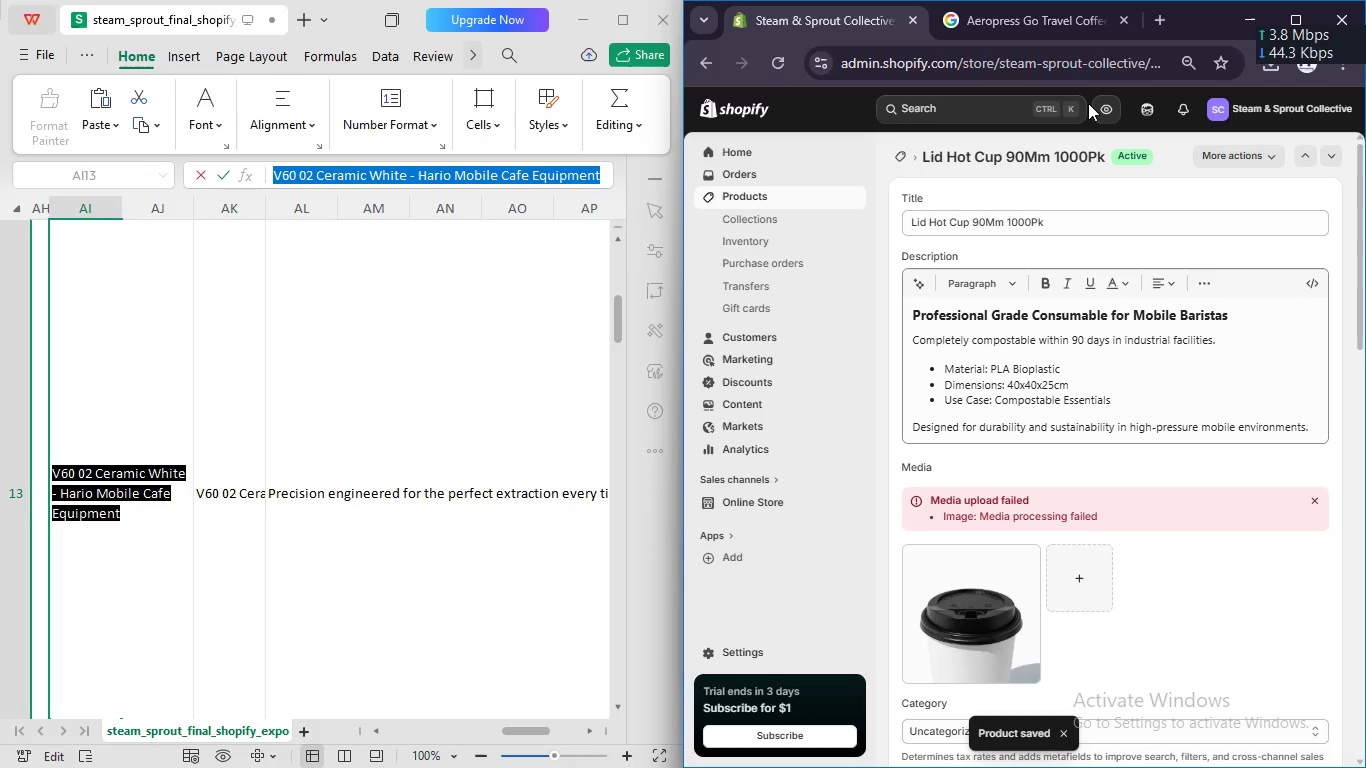 
wait(7.72)
 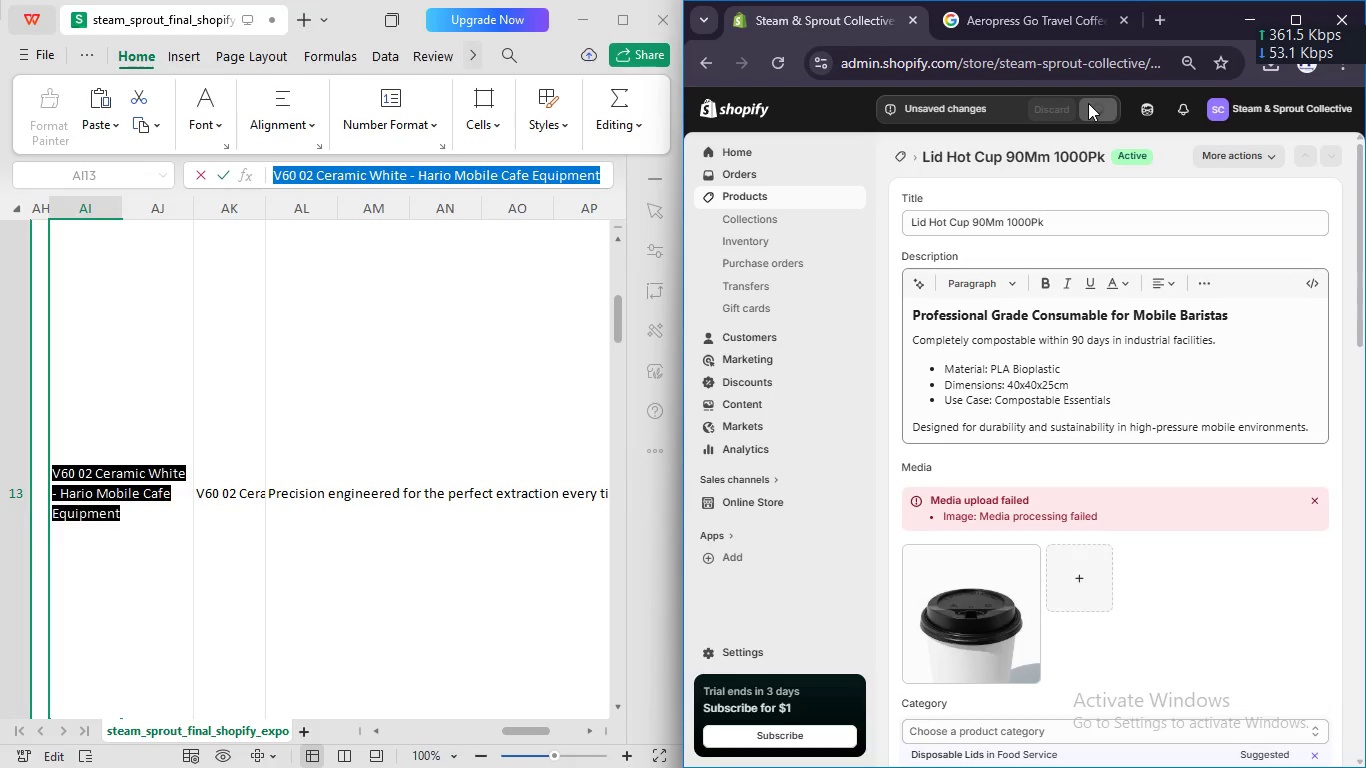 
left_click([903, 158])
 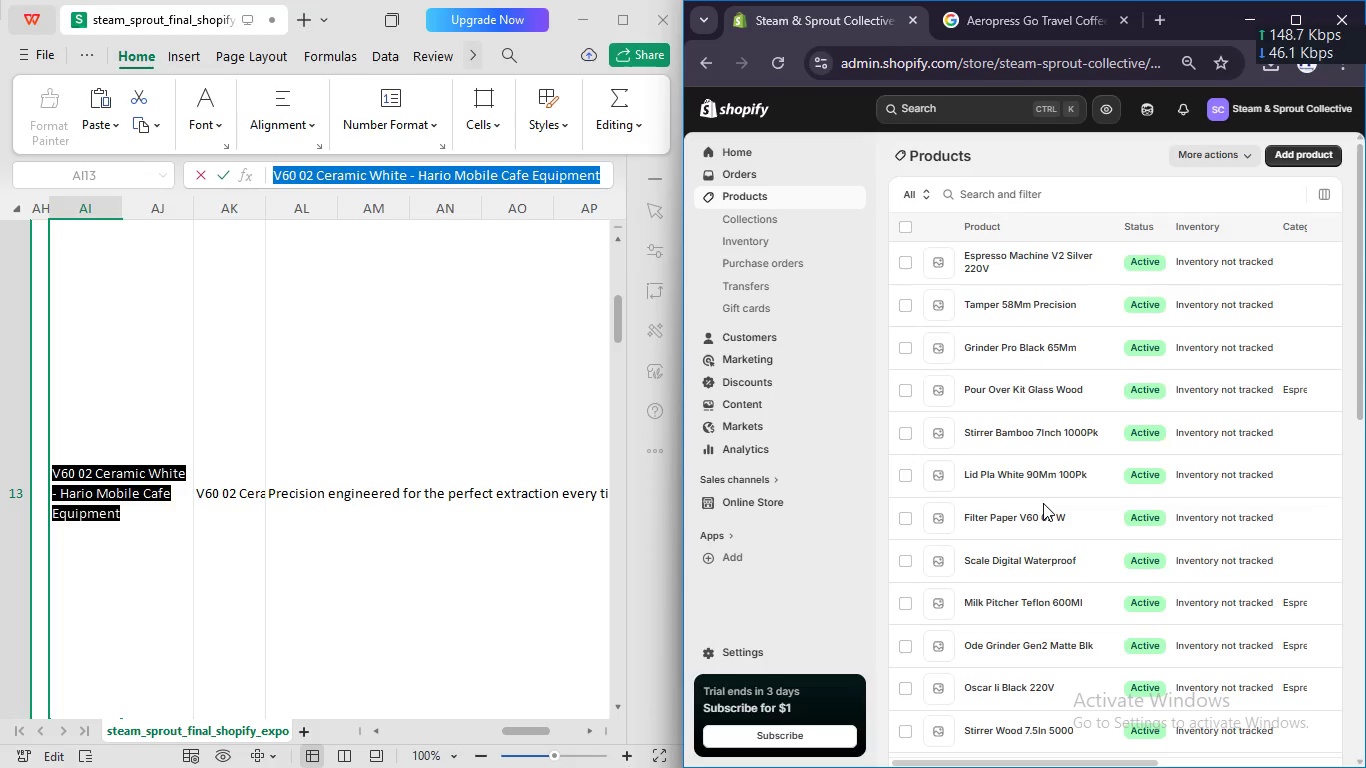 
scroll: coordinate [1043, 503], scroll_direction: down, amount: 5.0
 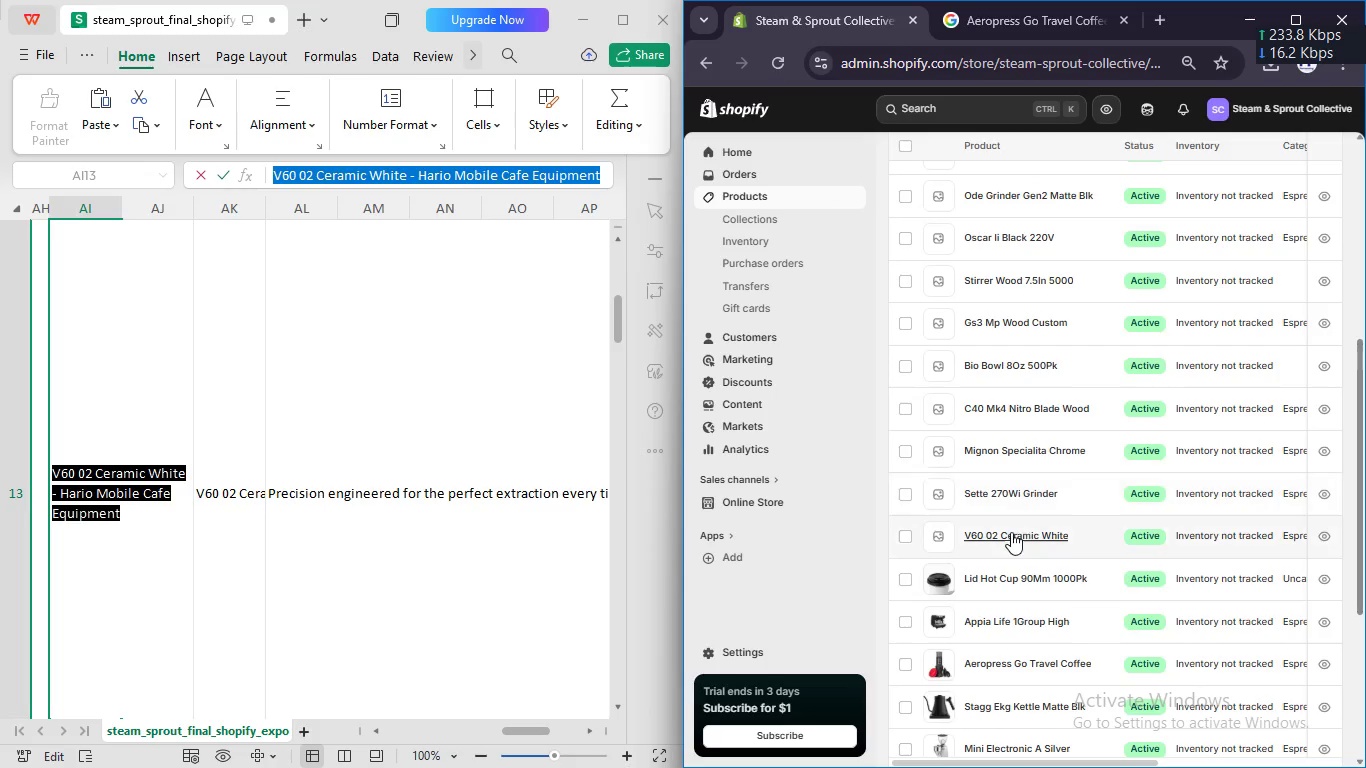 
left_click([1011, 537])
 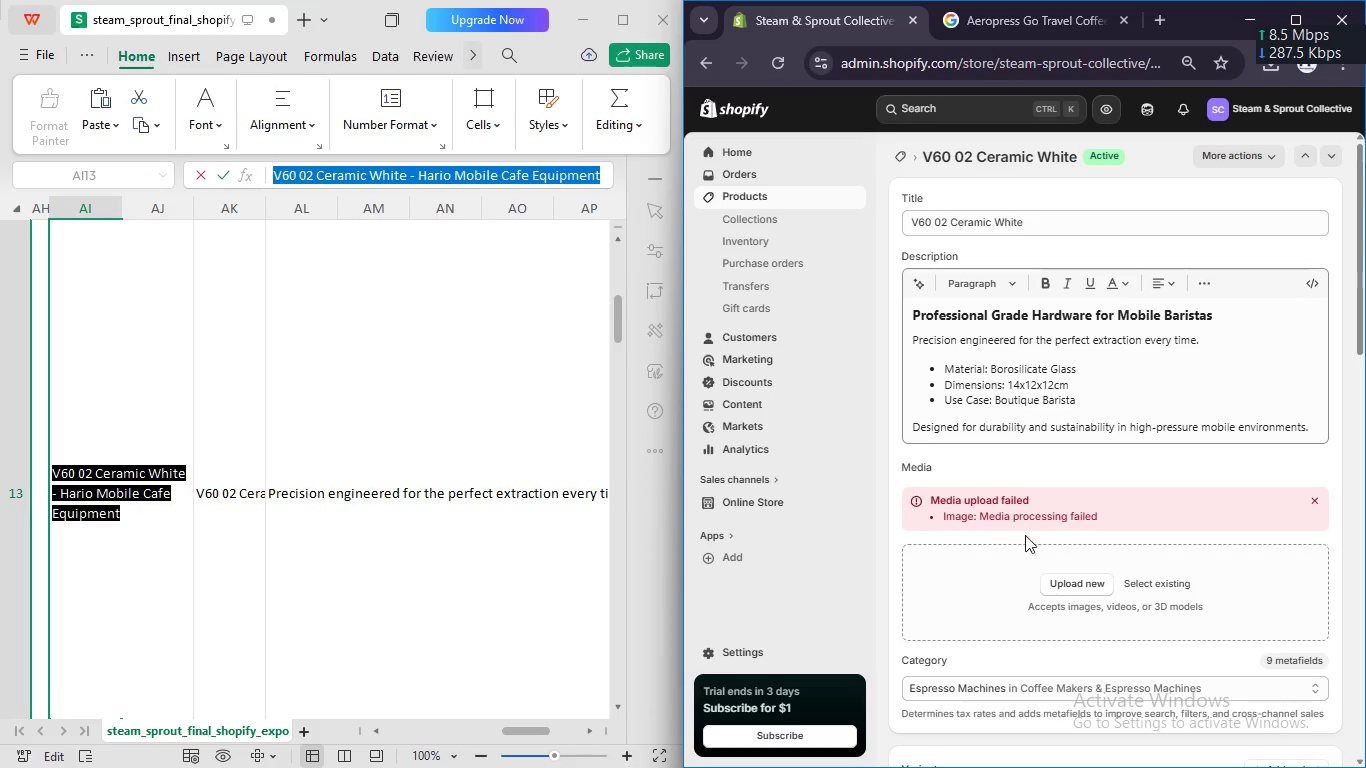 
left_click([1064, 584])
 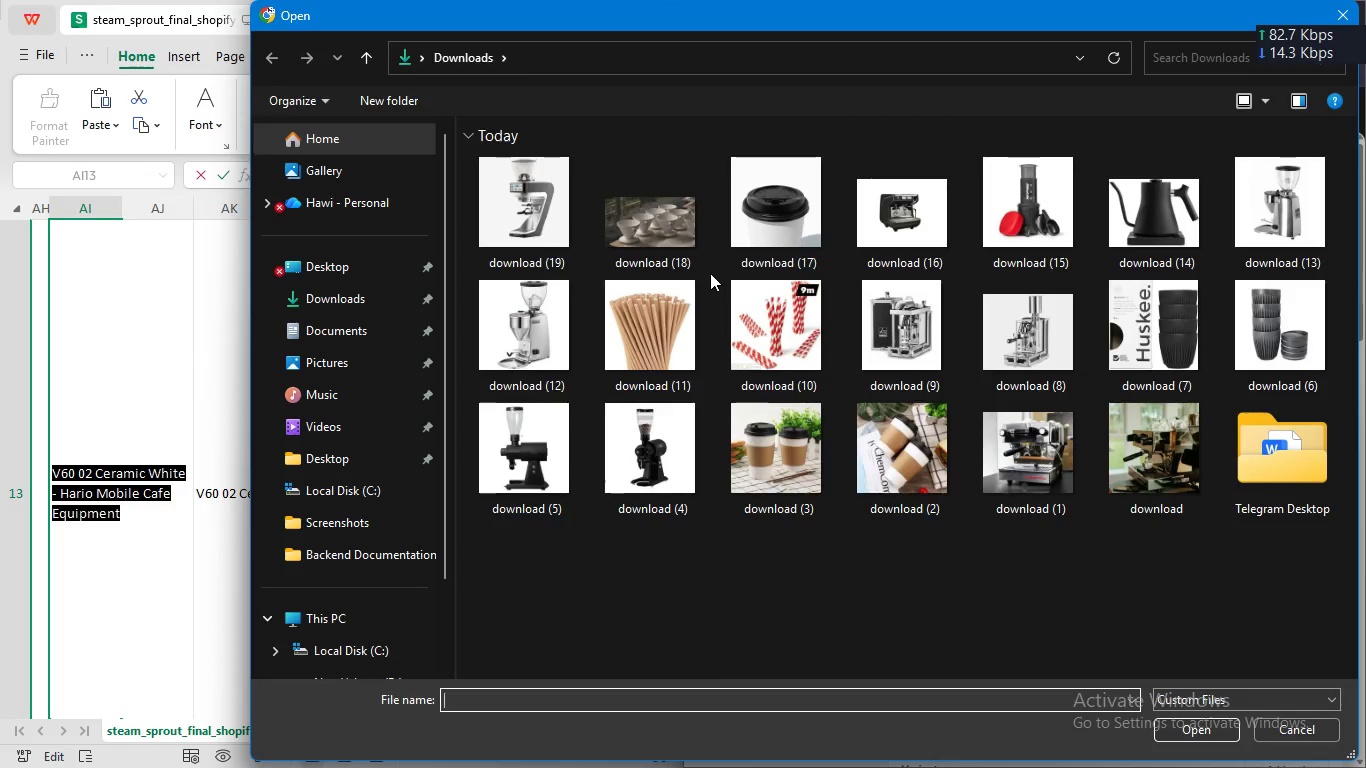 
left_click([659, 229])
 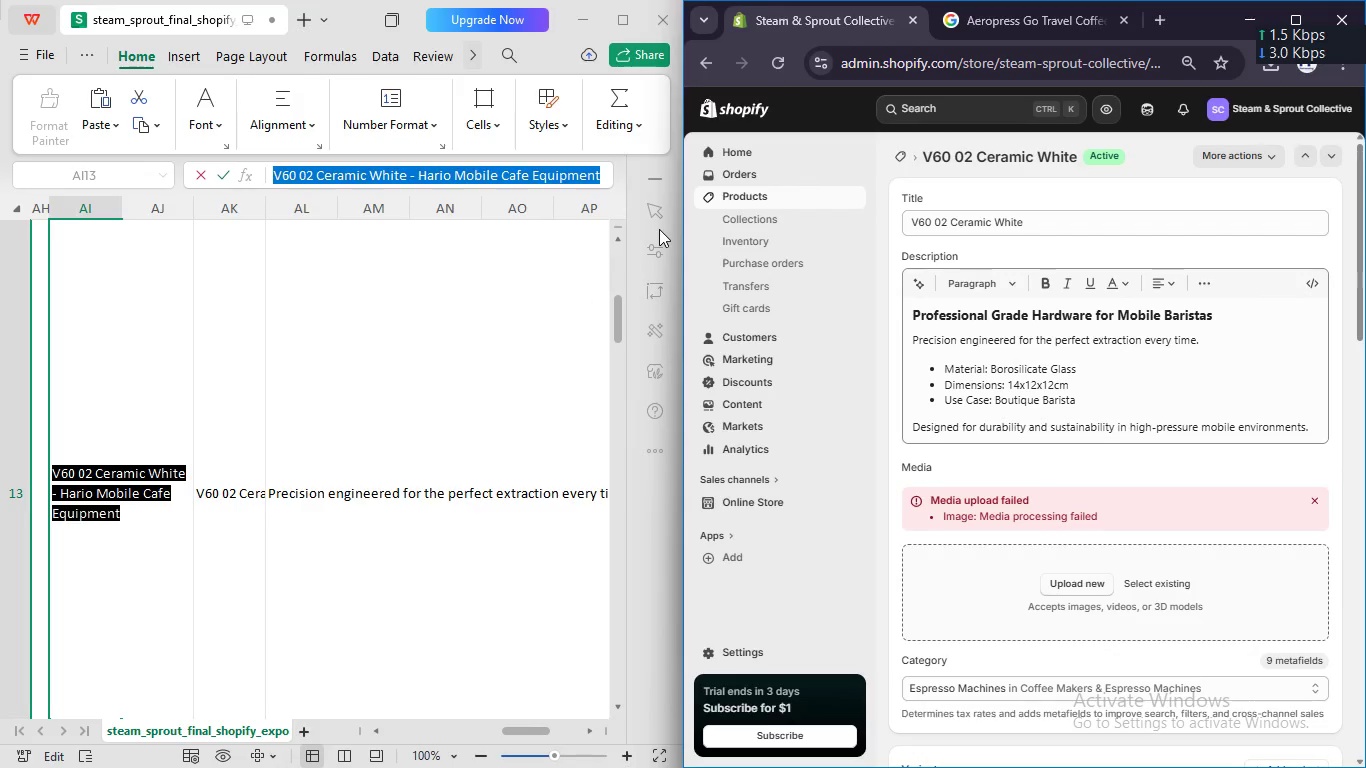 
key(Enter)
 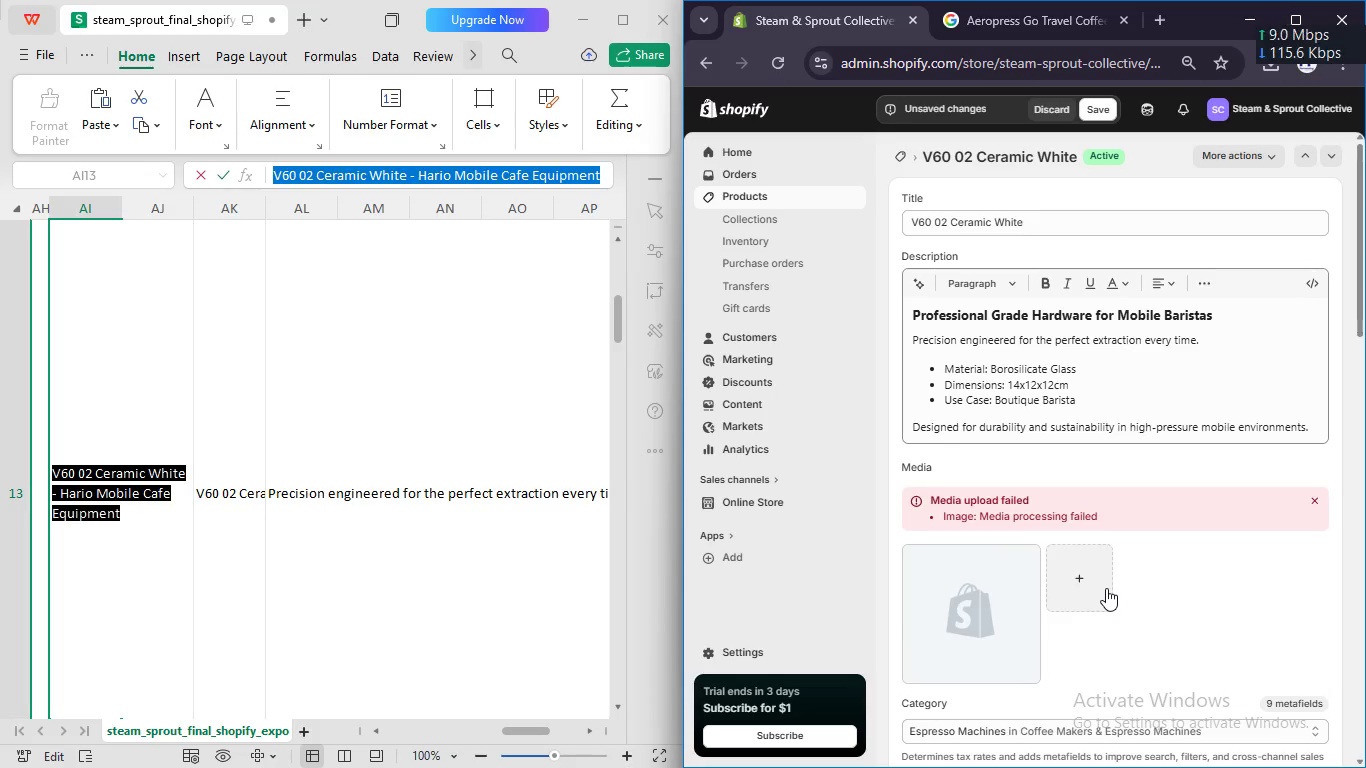 
wait(7.14)
 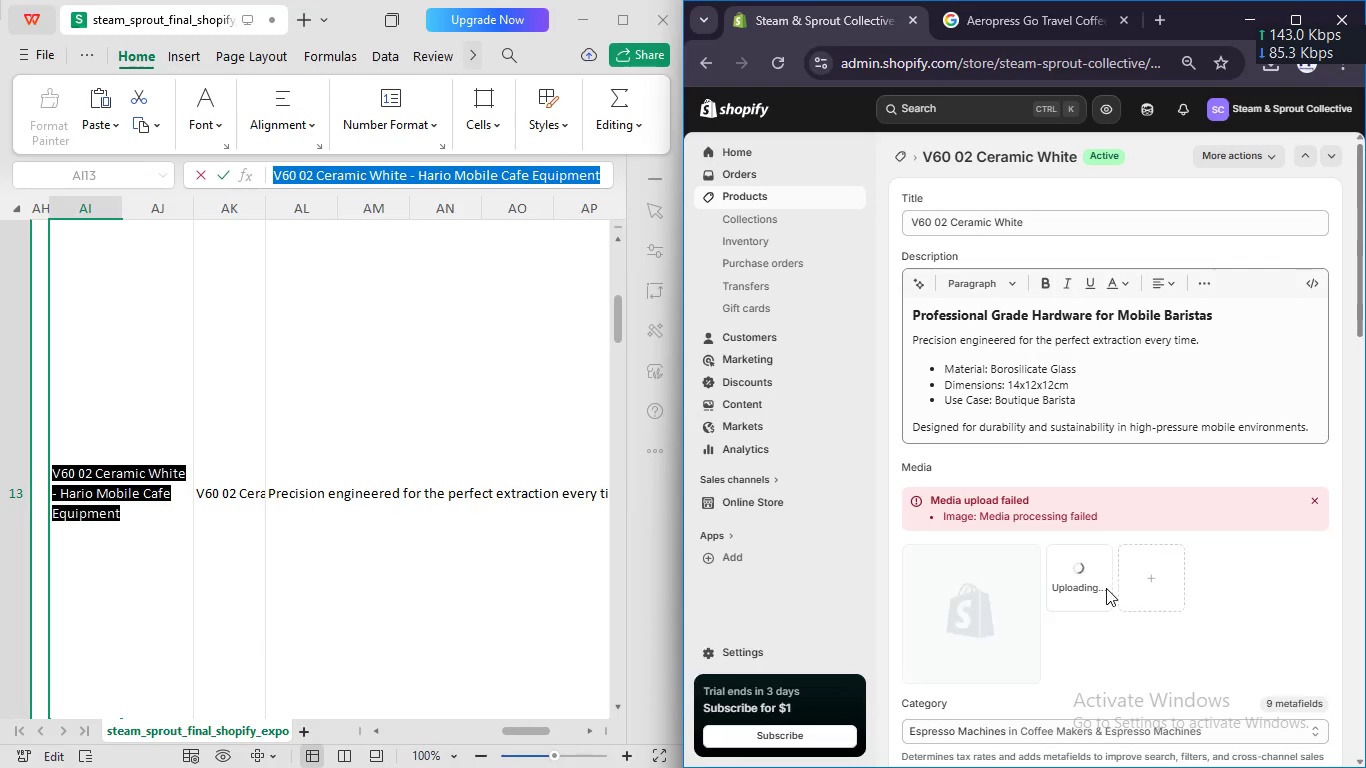 
left_click([1008, 624])
 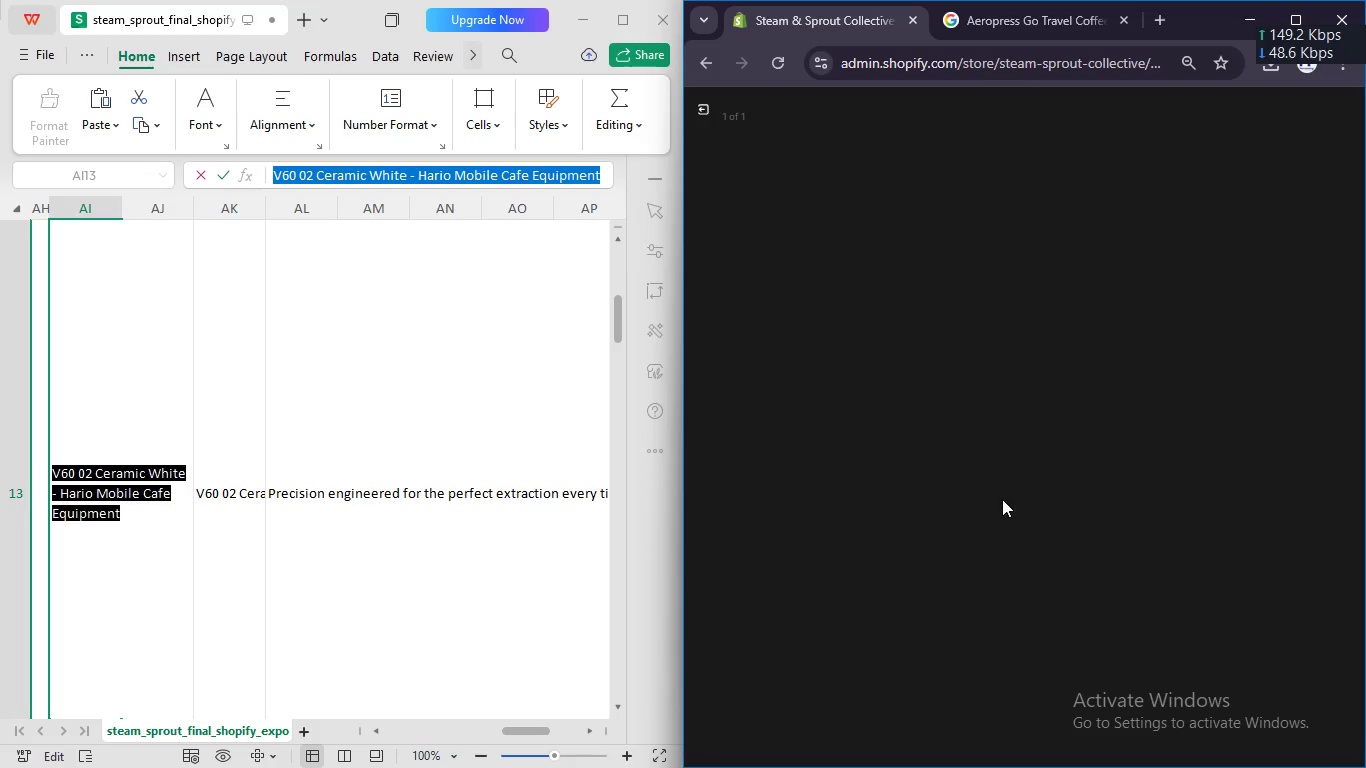 
mouse_move([1035, 341])
 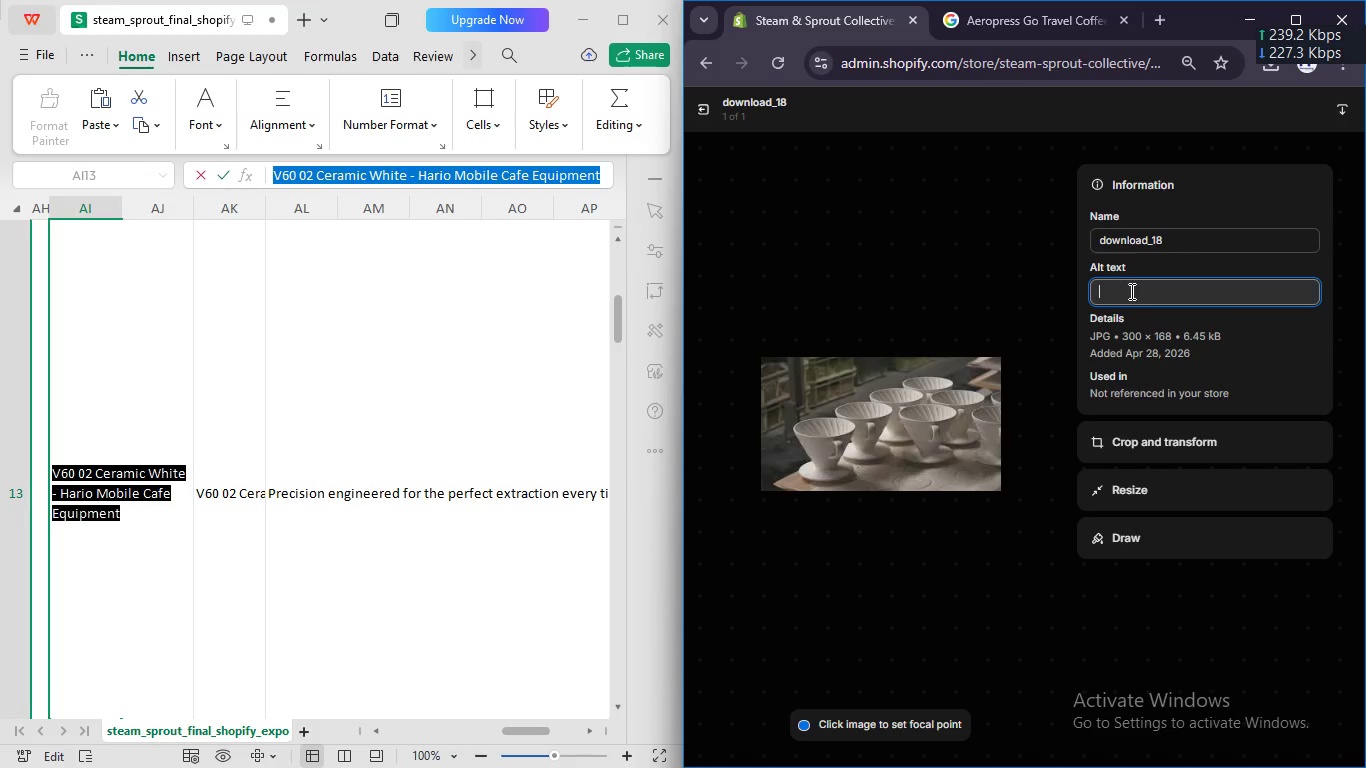 
left_click([1130, 291])
 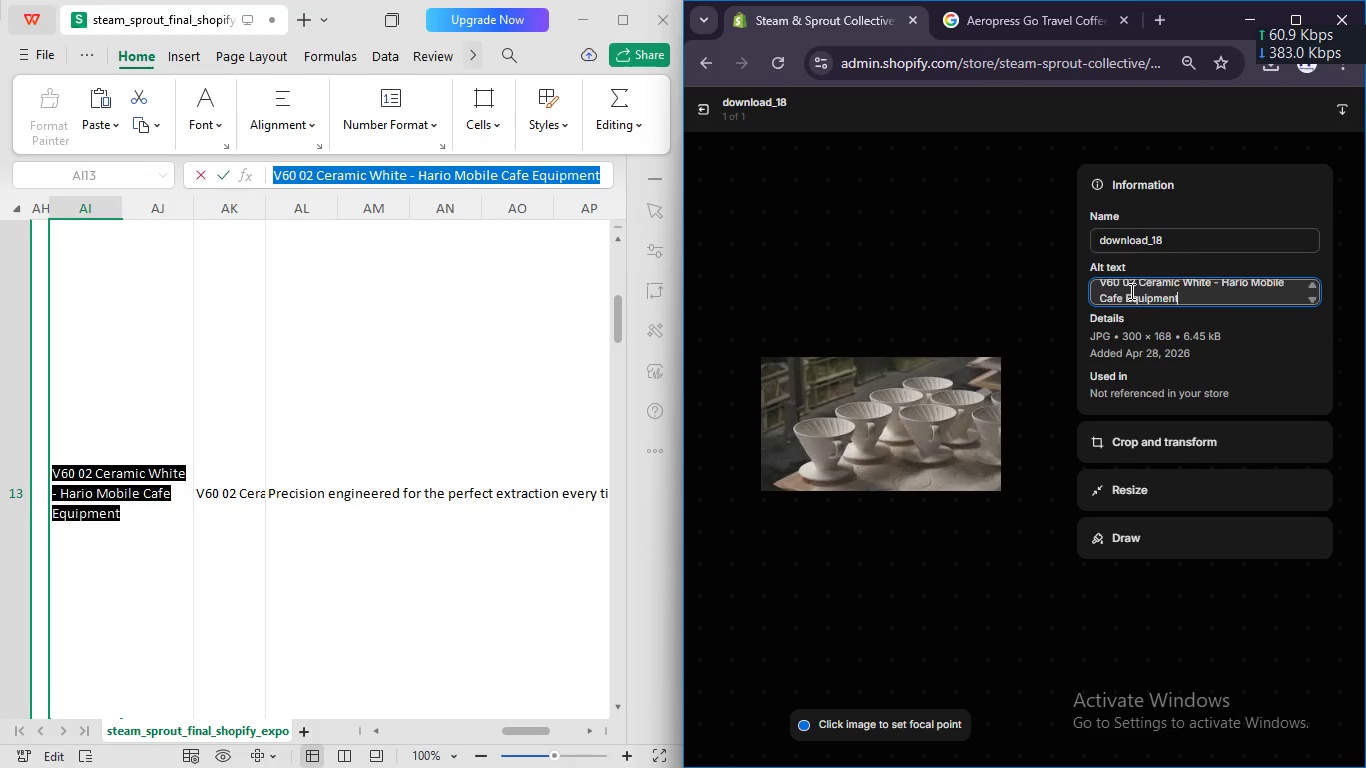 
key(Control+V)
 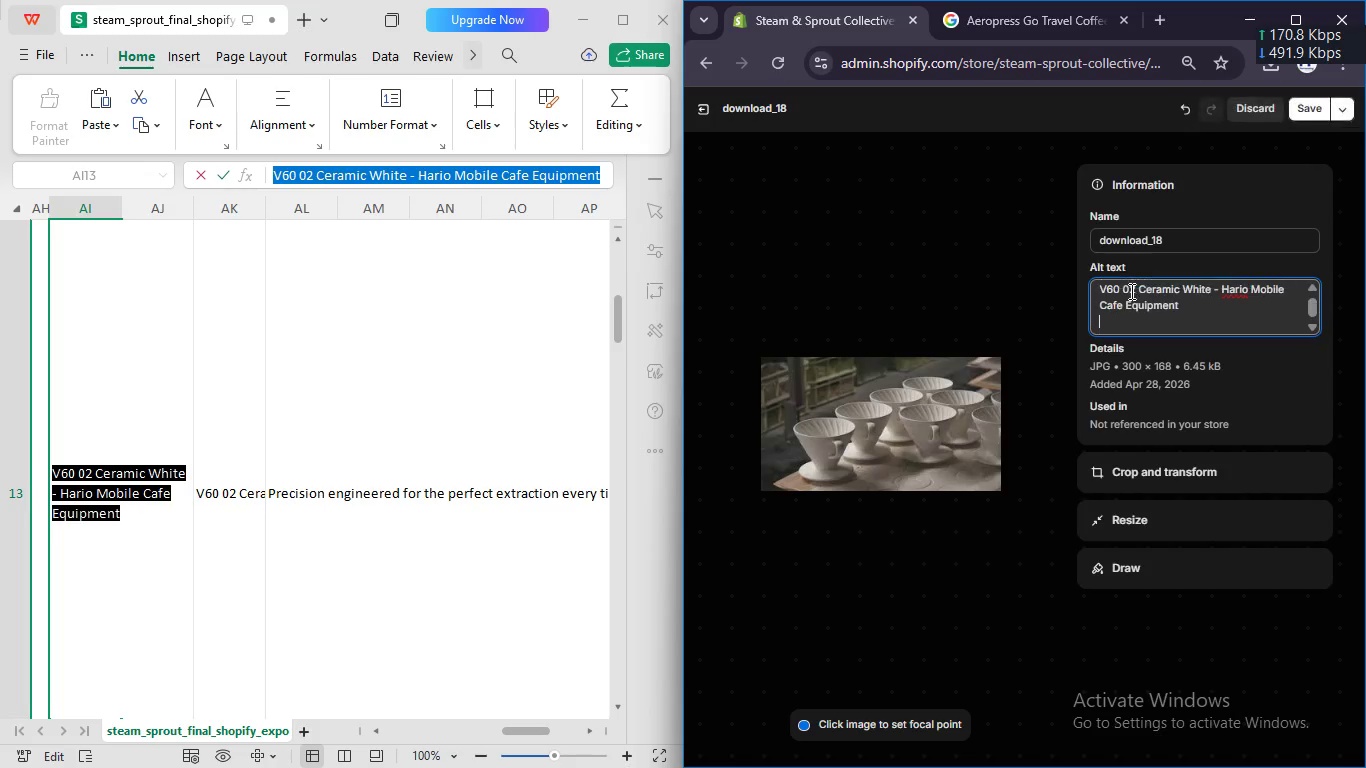 
key(Enter)
 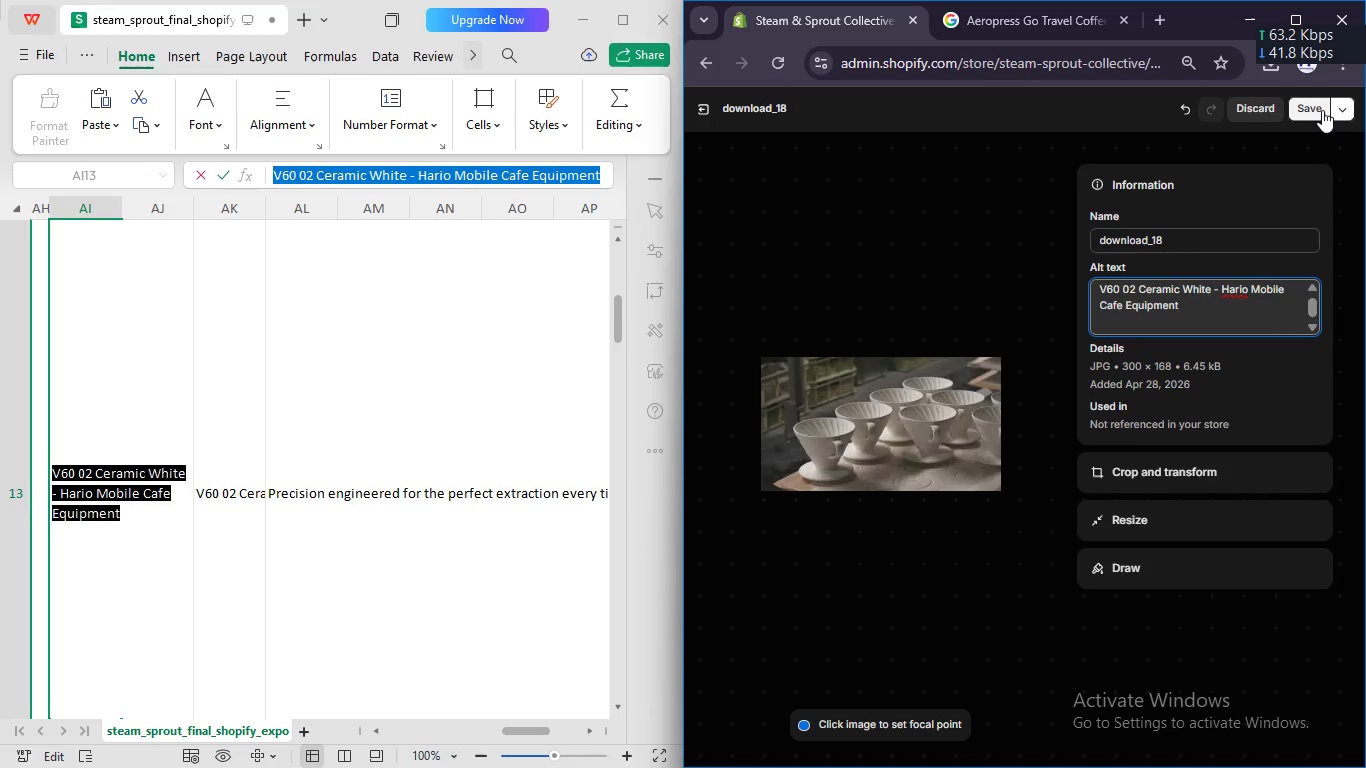 
left_click([1322, 110])
 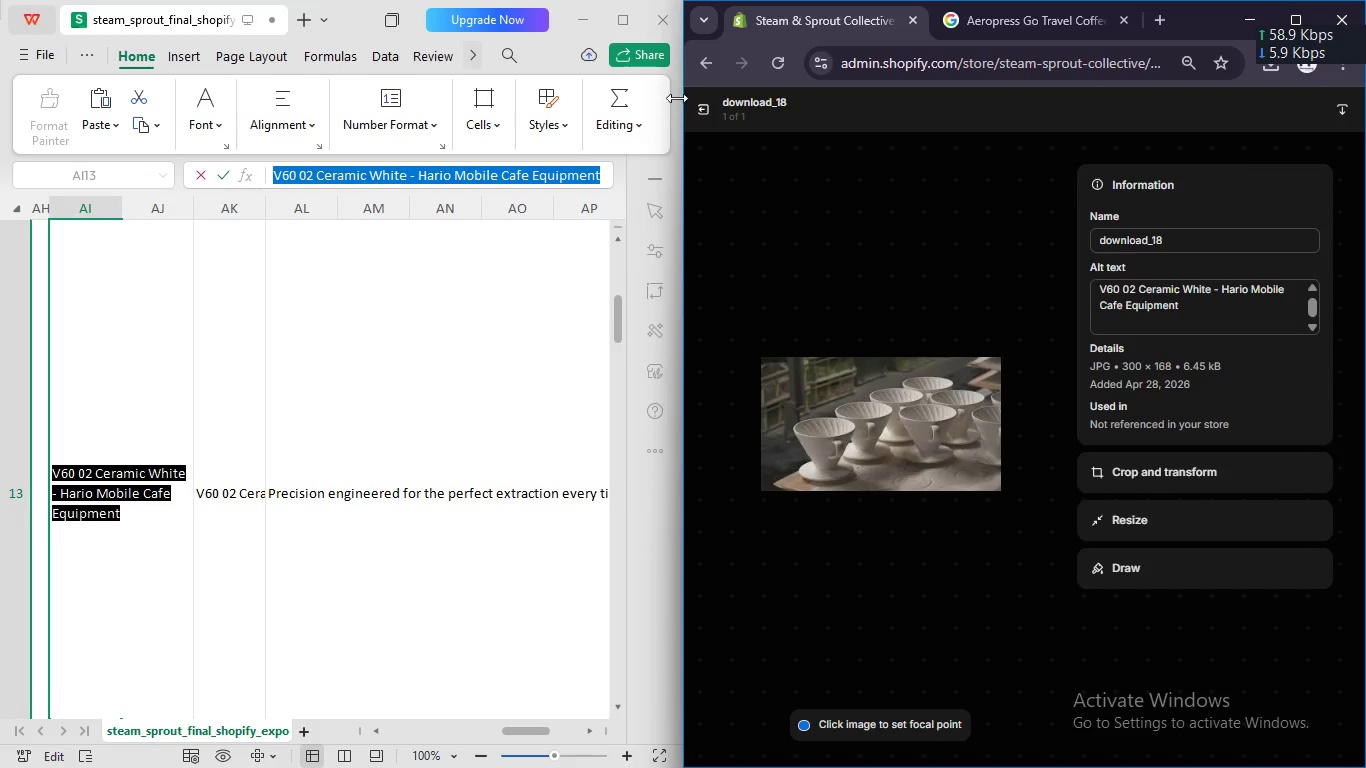 
left_click([714, 111])
 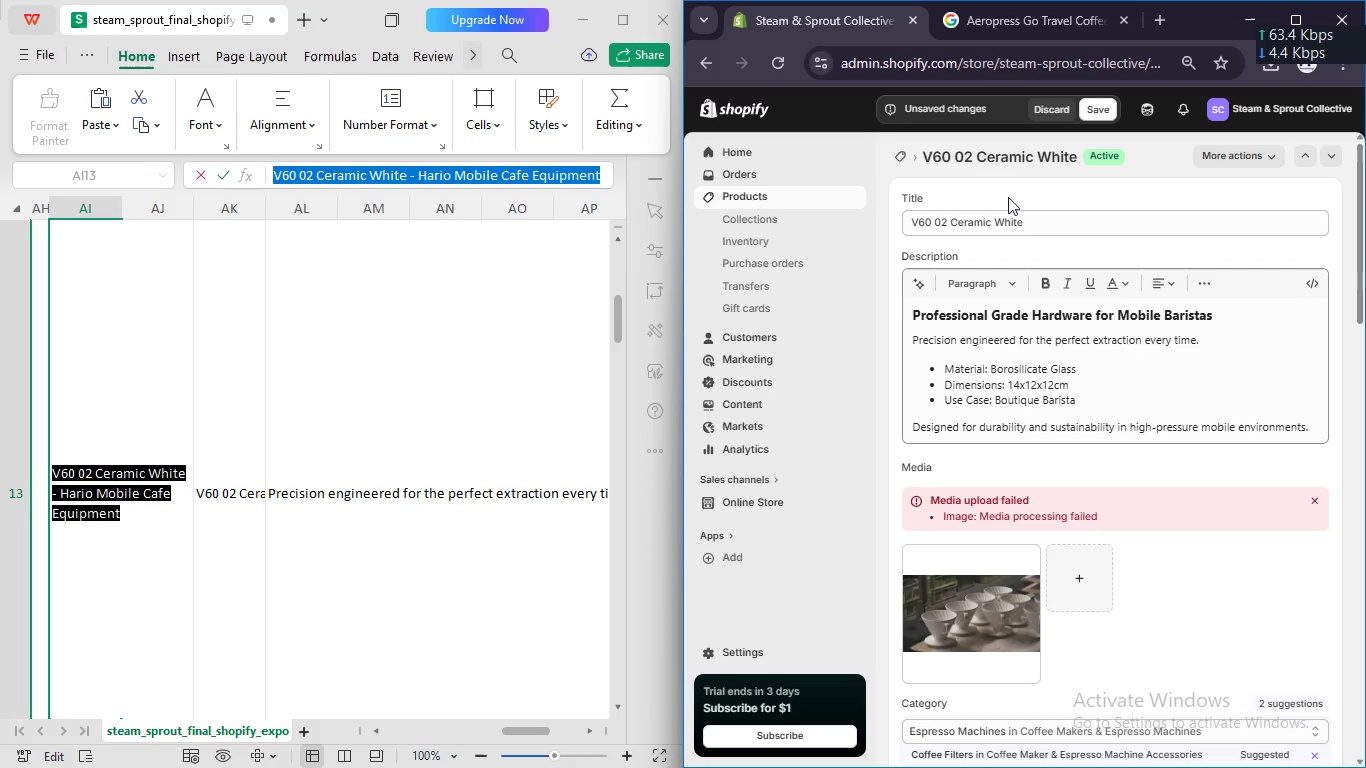 
scroll: coordinate [1008, 197], scroll_direction: up, amount: 3.0
 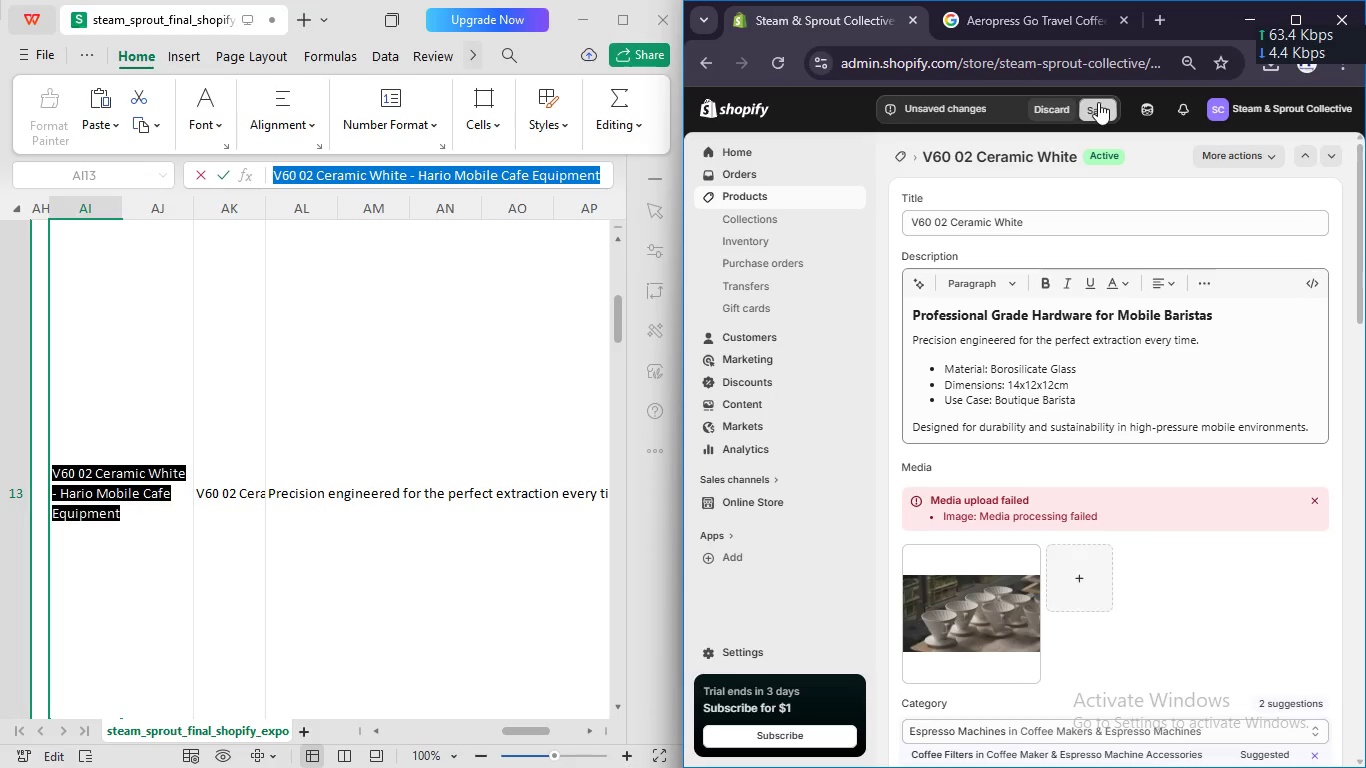 
left_click([1098, 102])
 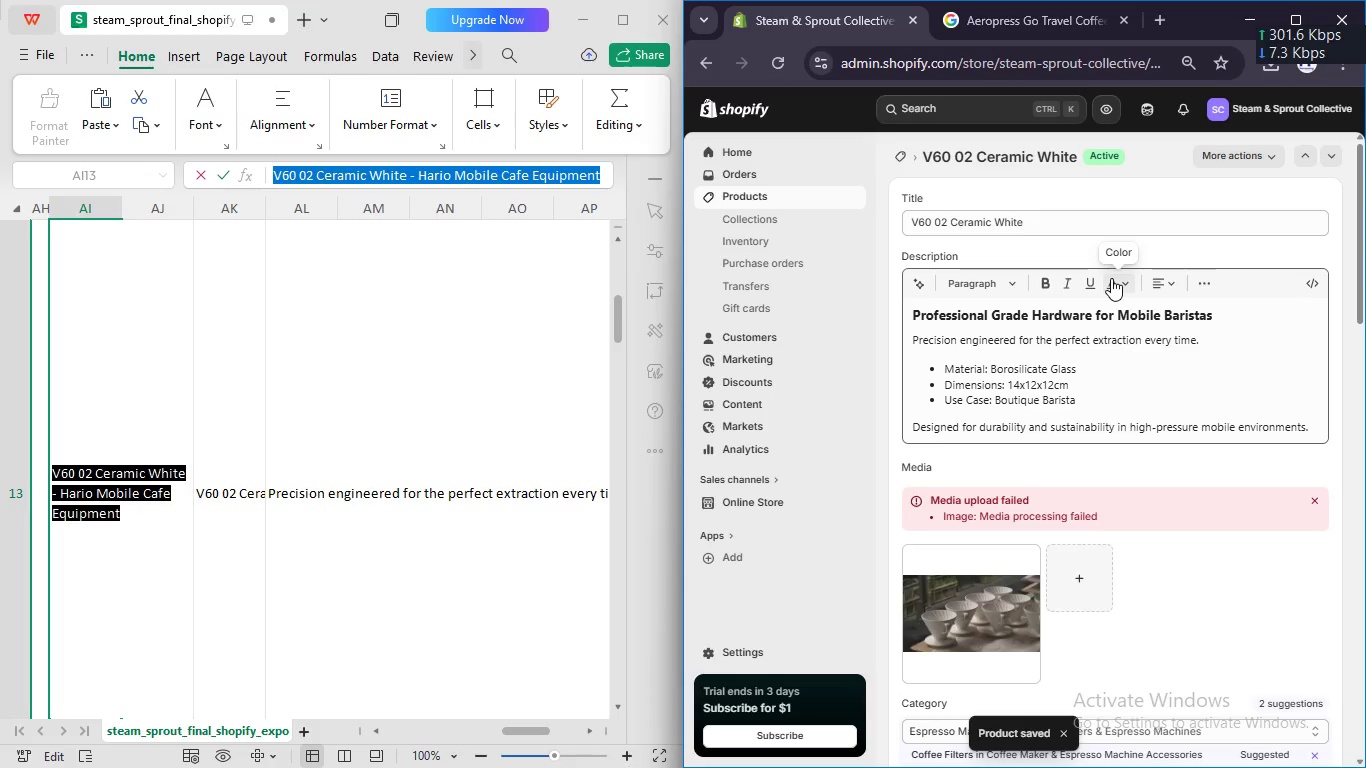 
wait(6.58)
 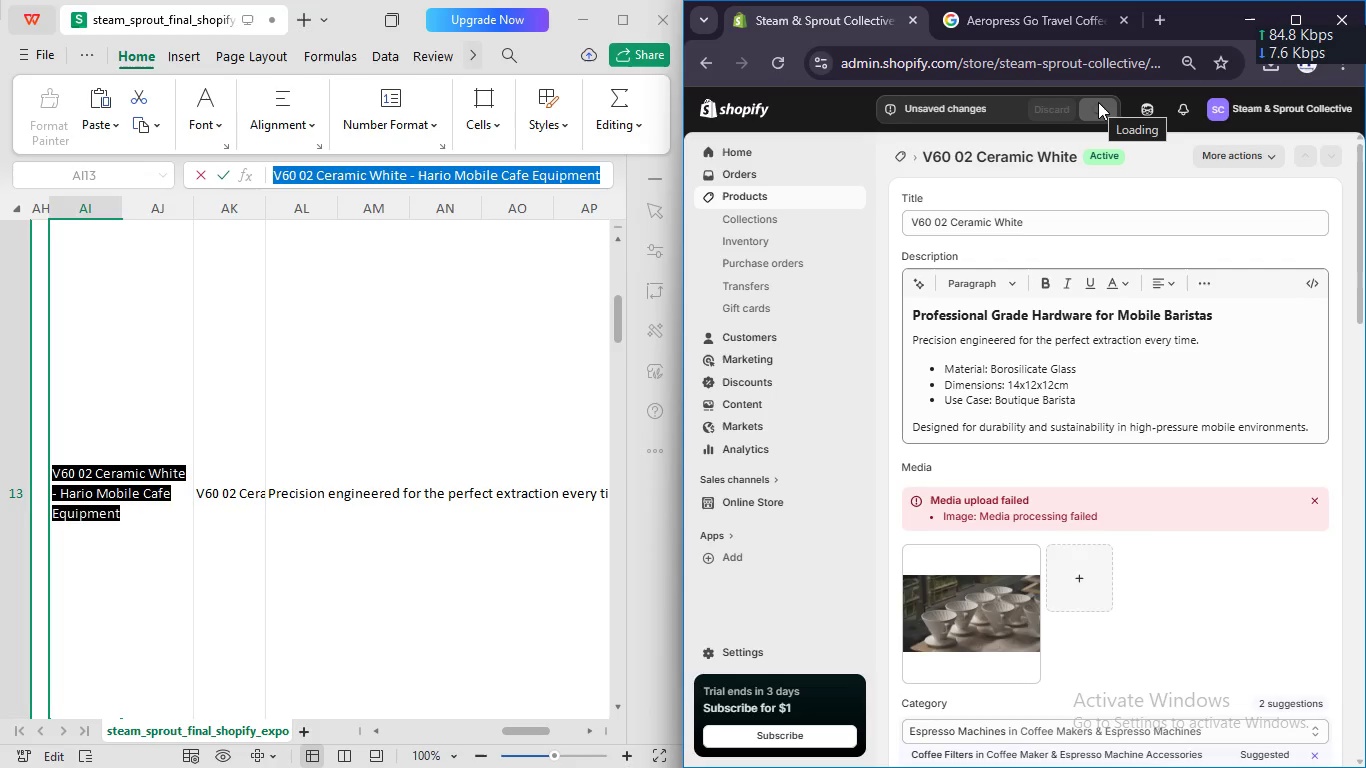 
left_click([906, 154])
 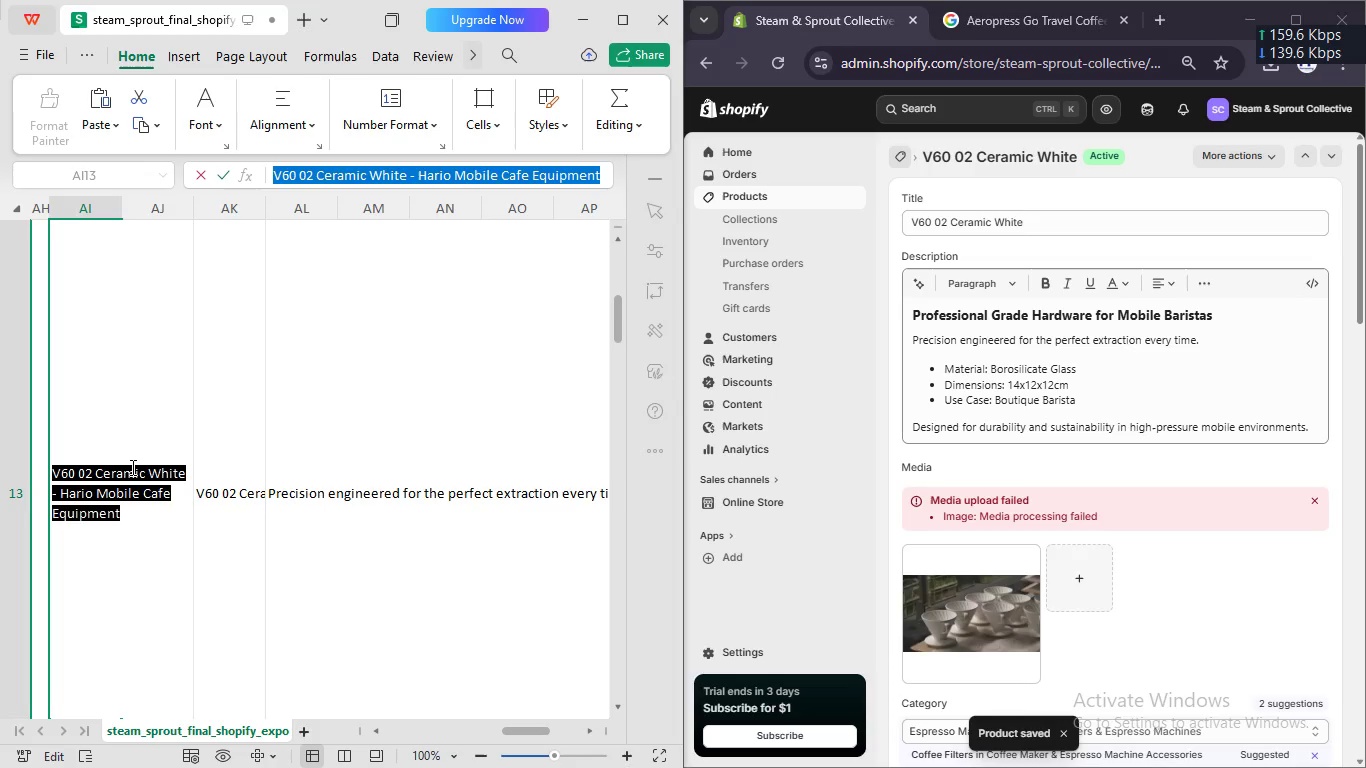 
left_click([131, 467])
 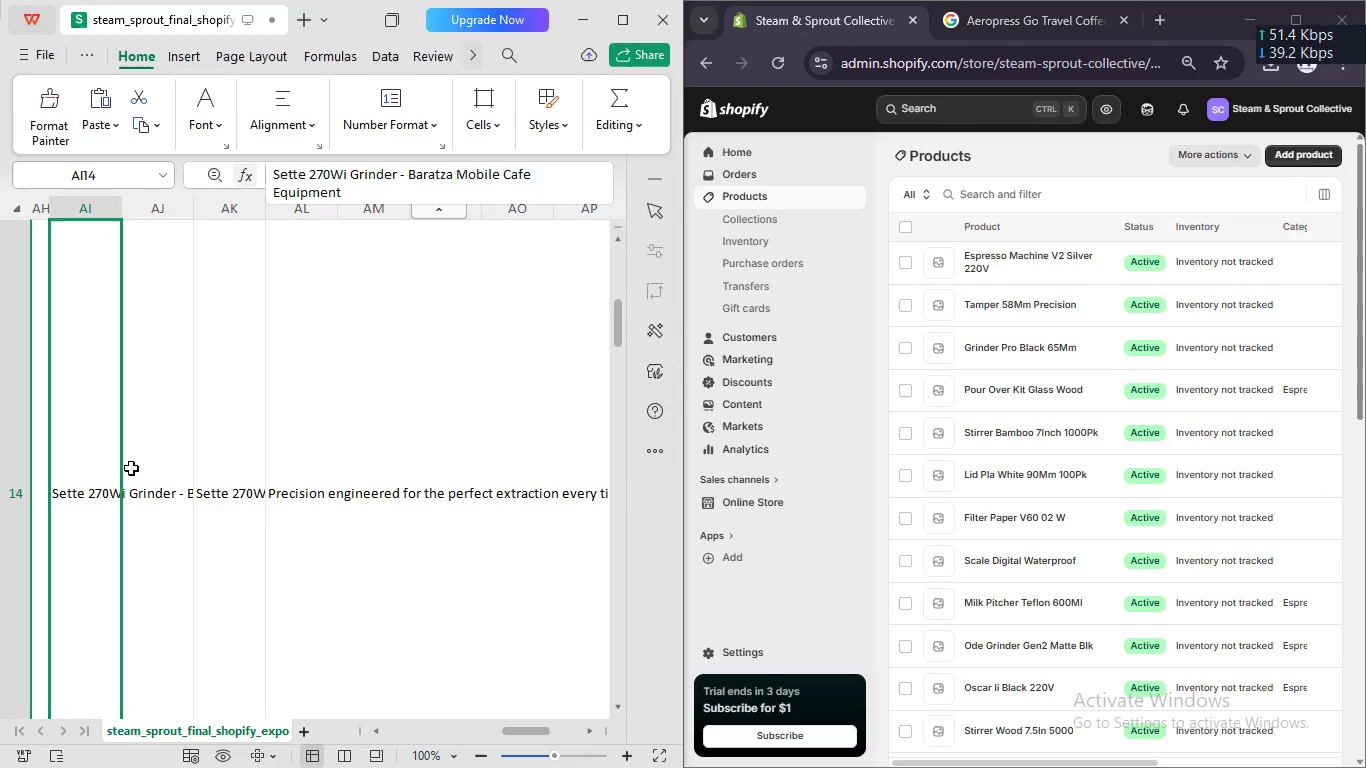 
key(Enter)
 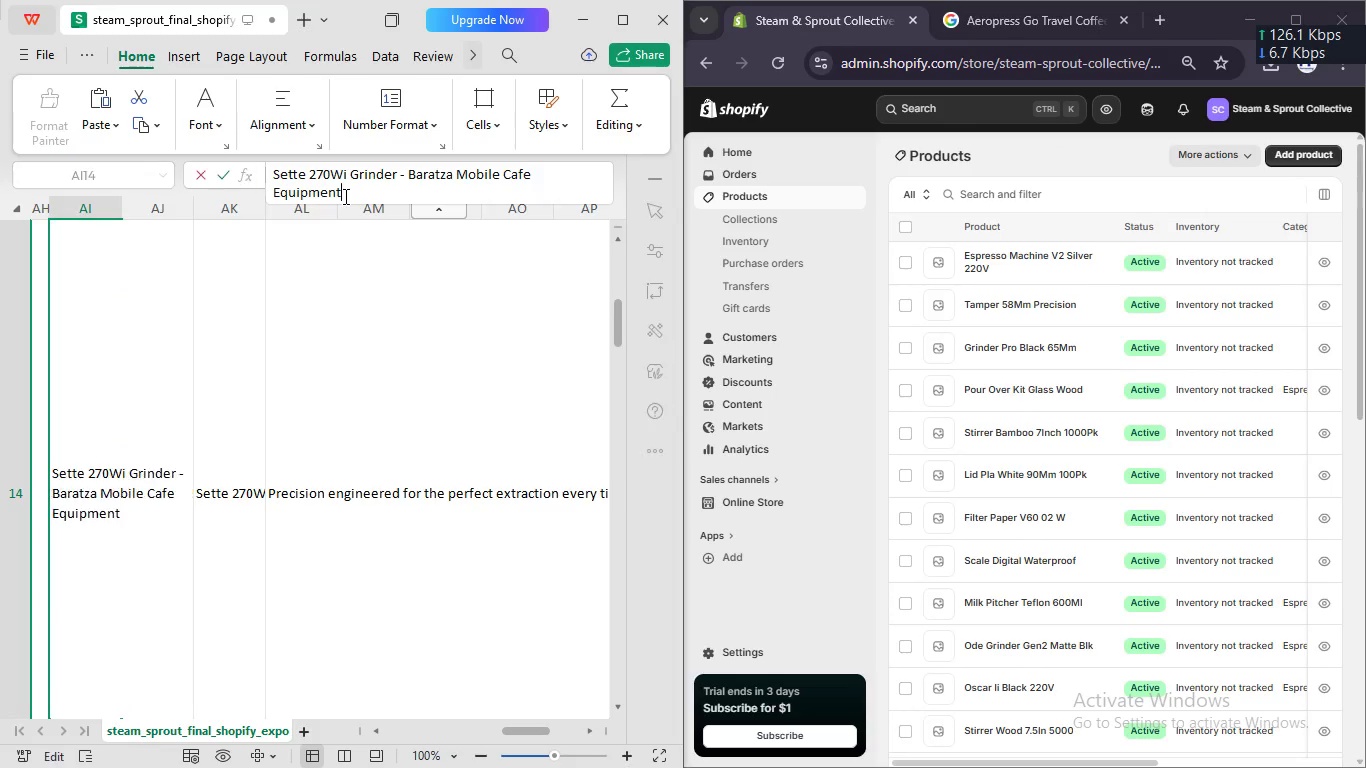 
left_click_drag(start_coordinate=[344, 196], to_coordinate=[255, 175])
 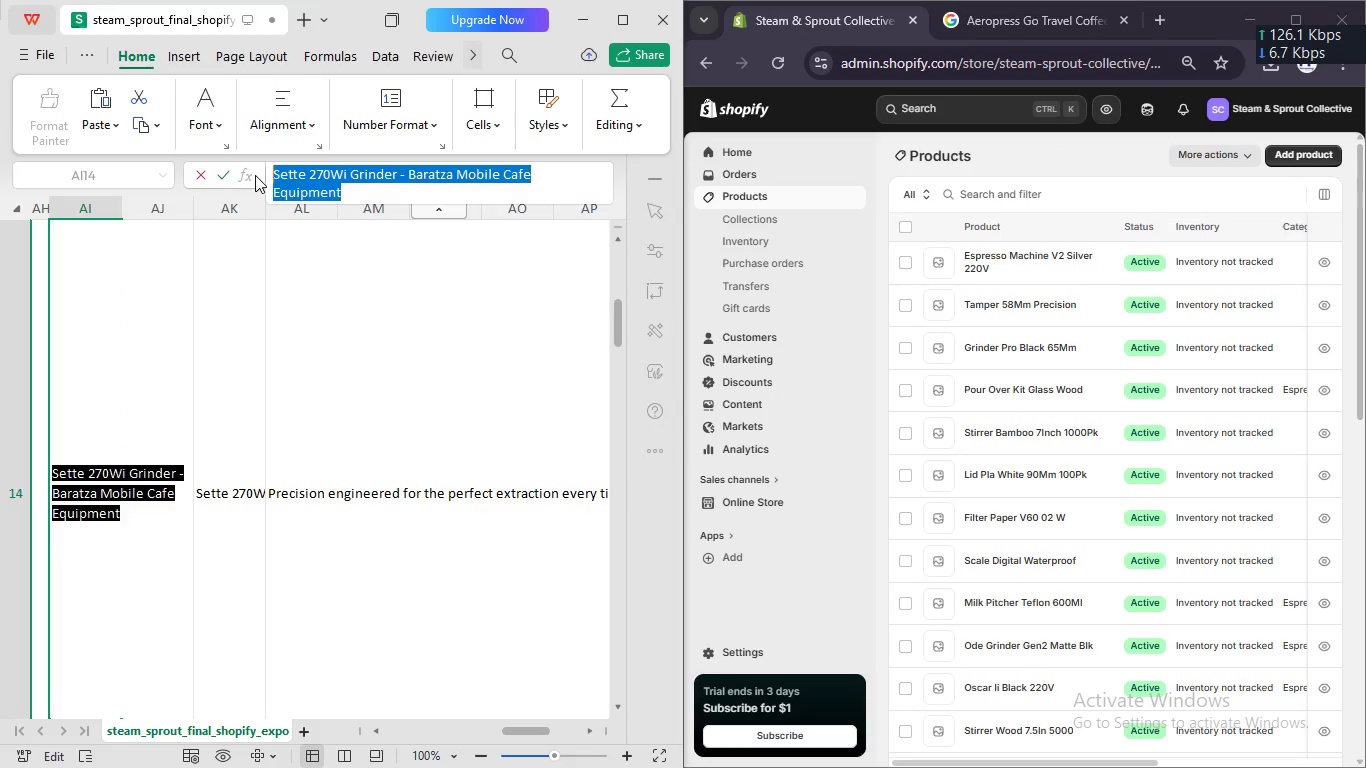 
key(Control+C)
 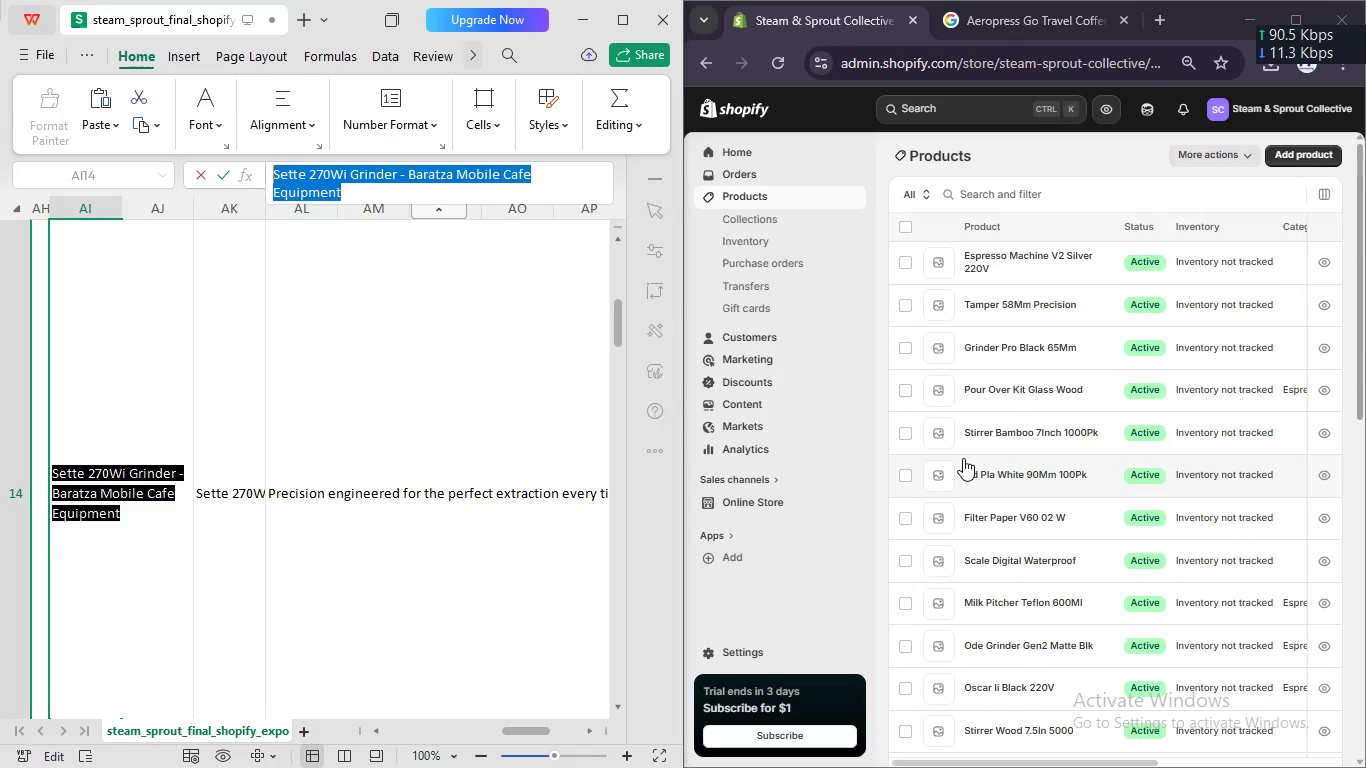 
scroll: coordinate [963, 458], scroll_direction: down, amount: 4.0
 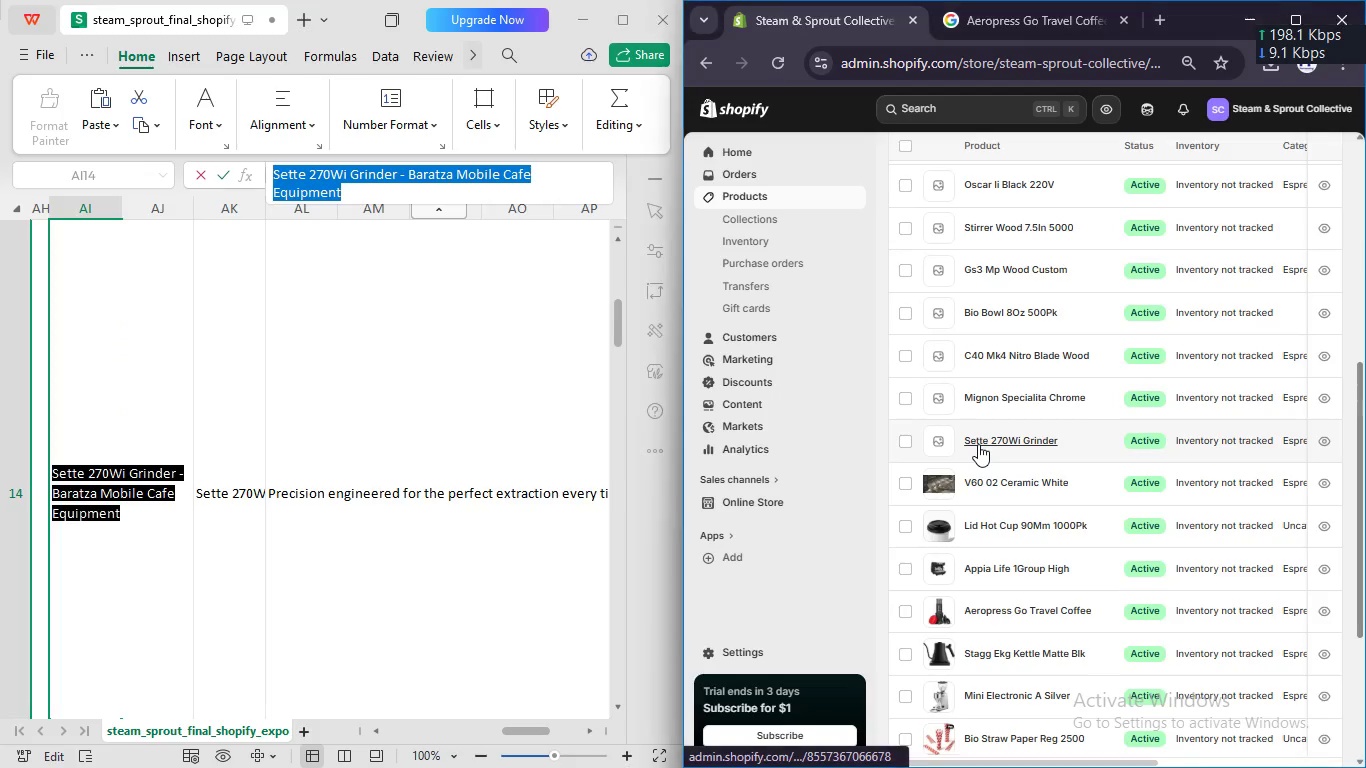 
left_click([978, 444])
 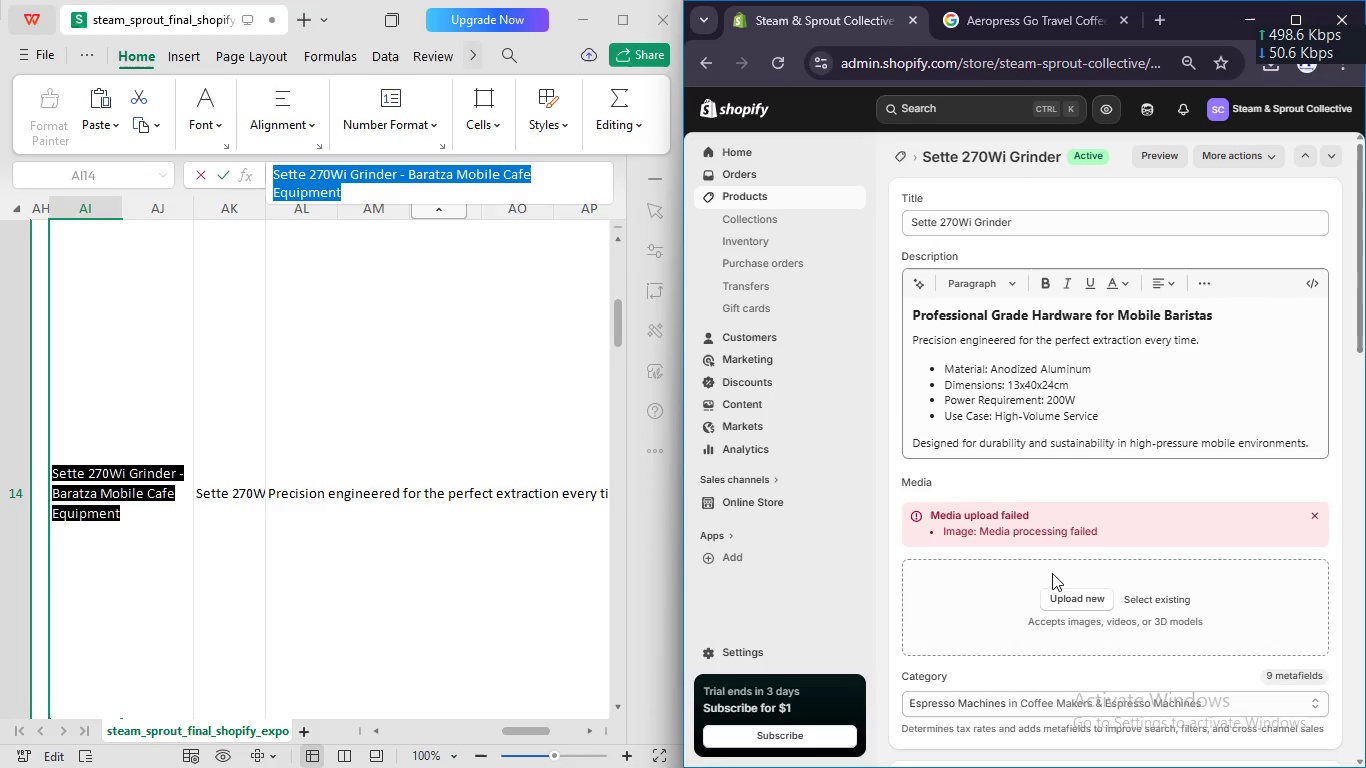 
left_click([1057, 597])
 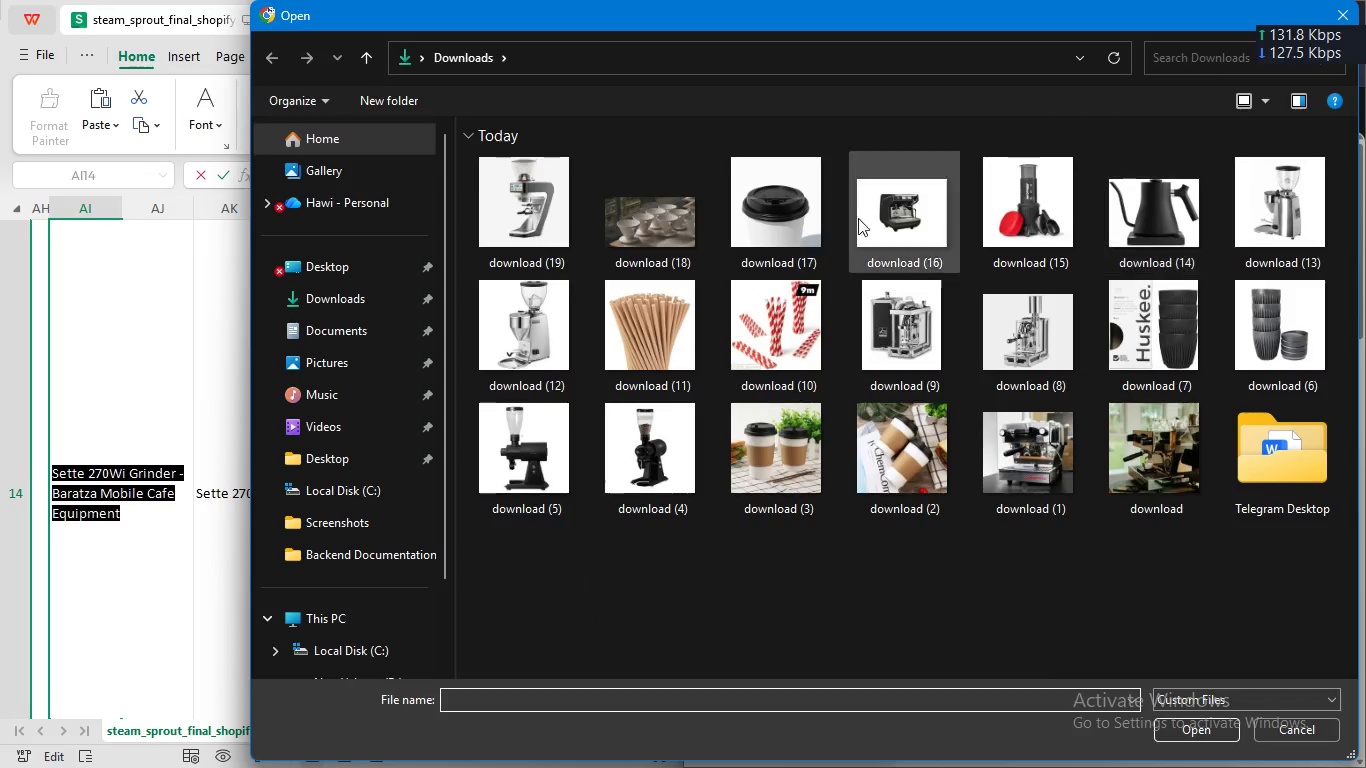 
wait(6.05)
 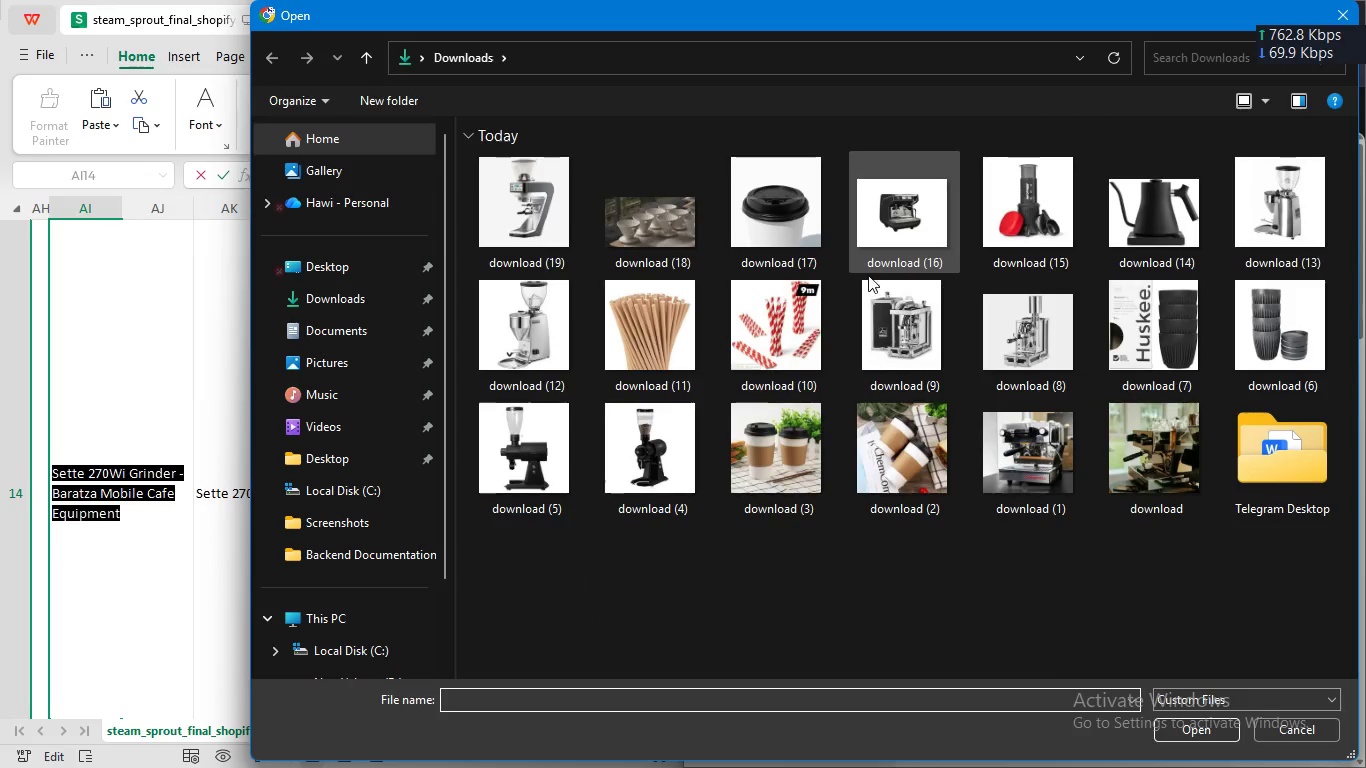 
left_click([487, 203])
 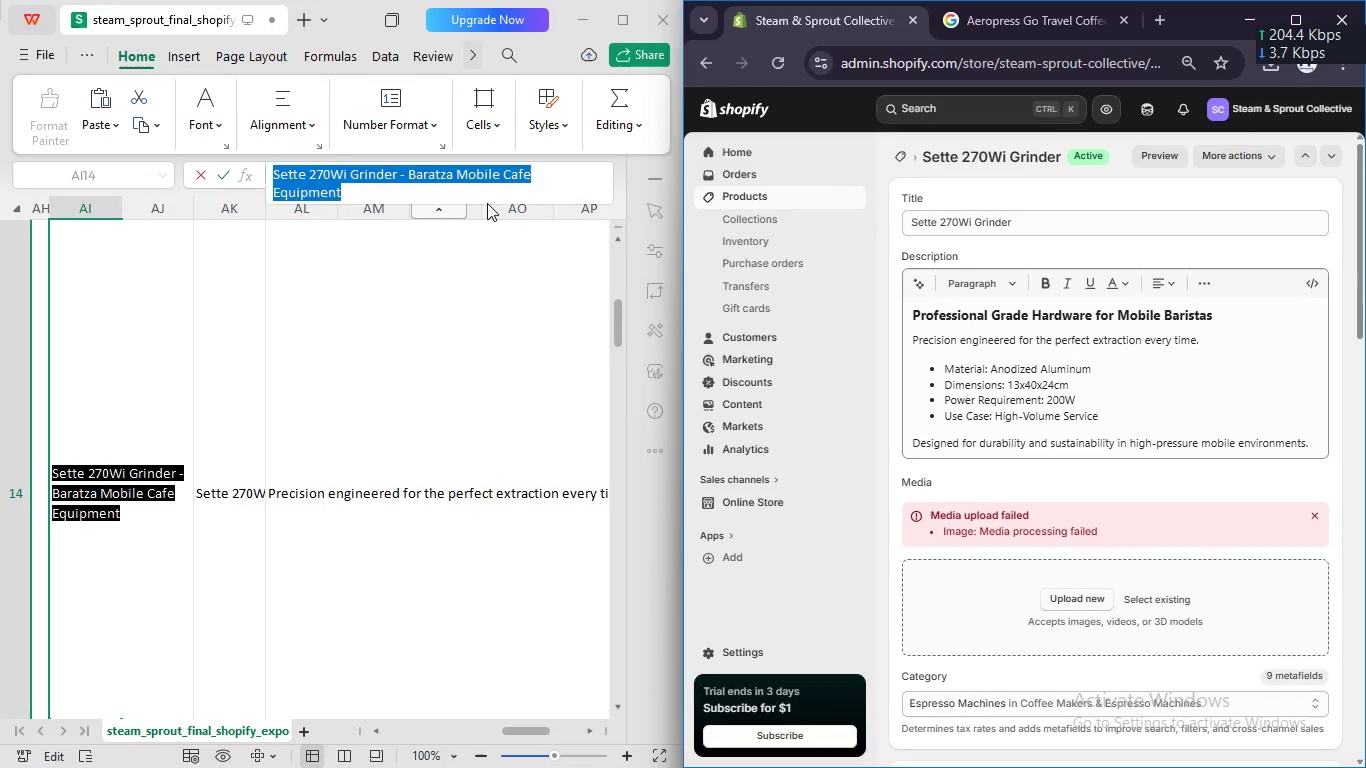 
key(Enter)
 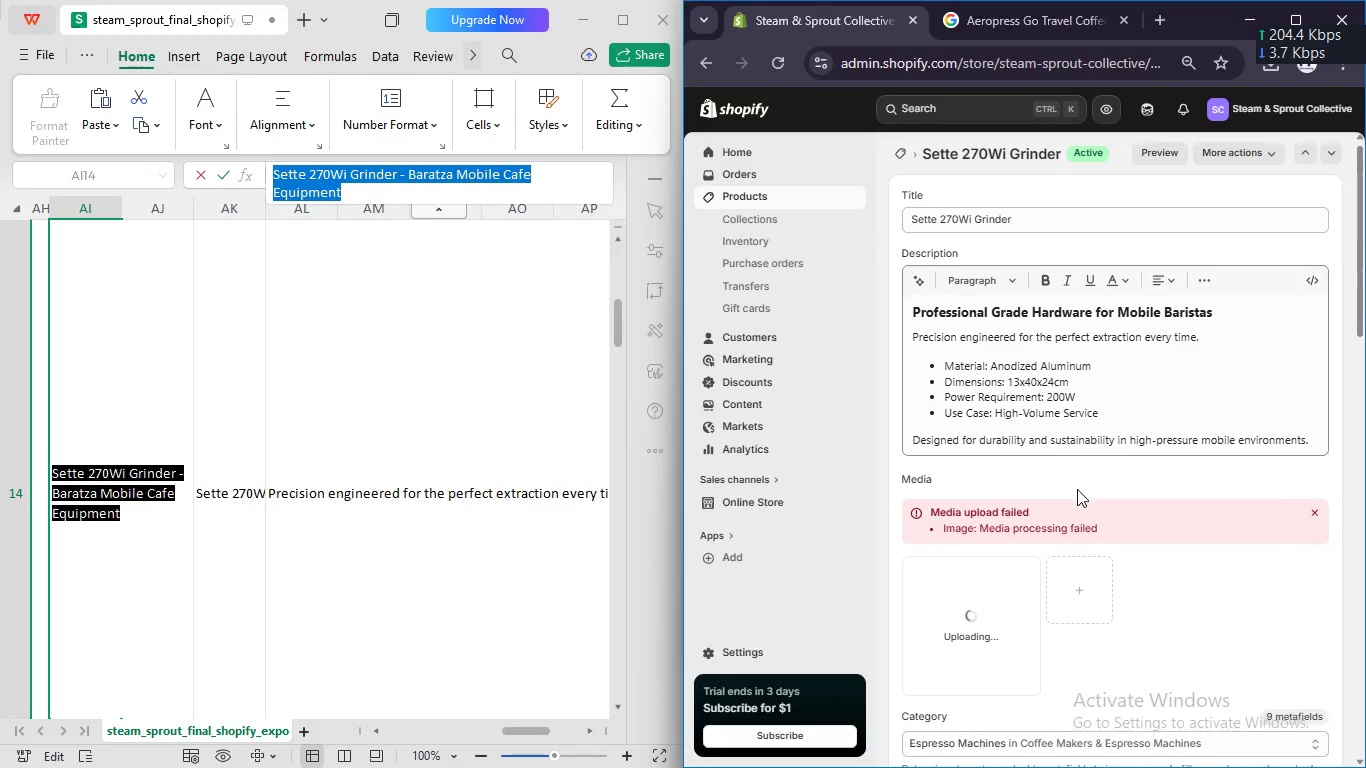 
scroll: coordinate [1077, 489], scroll_direction: down, amount: 1.0
 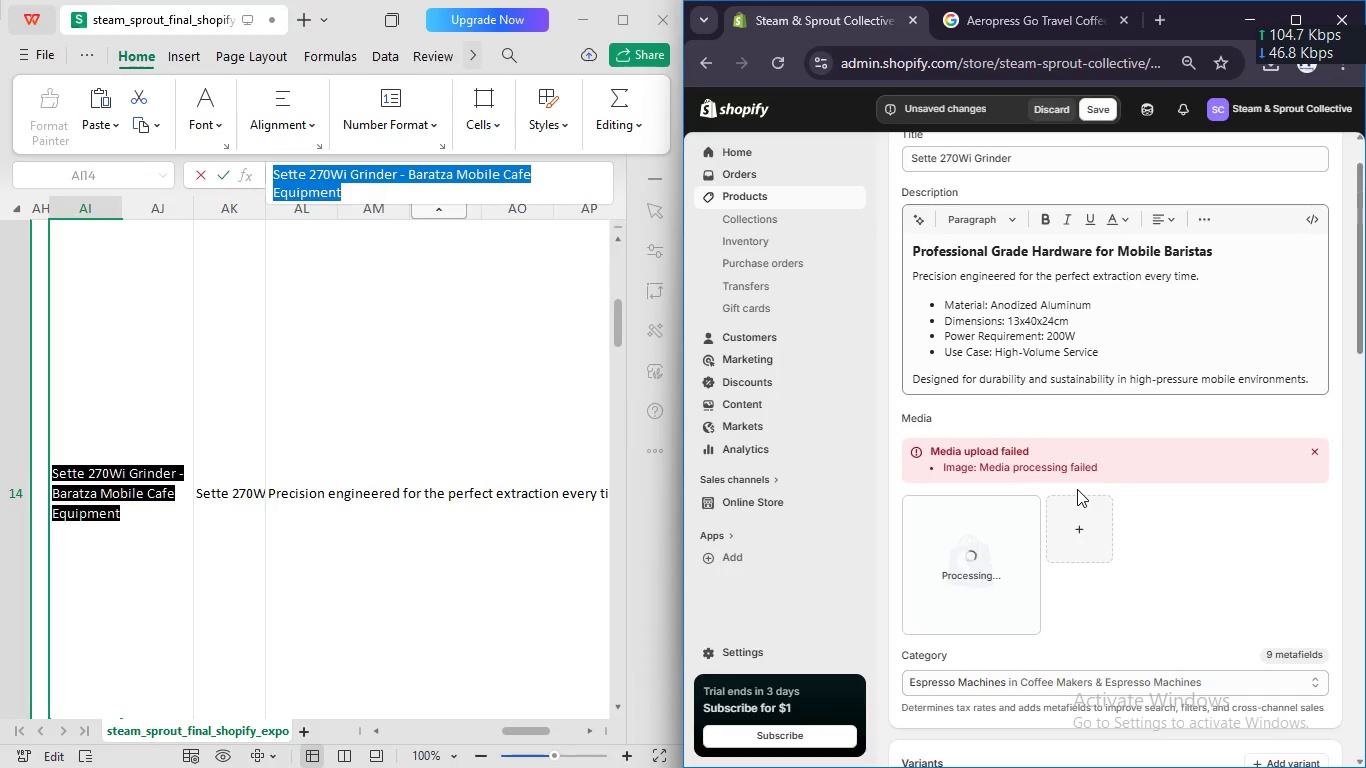 
left_click([1077, 489])
 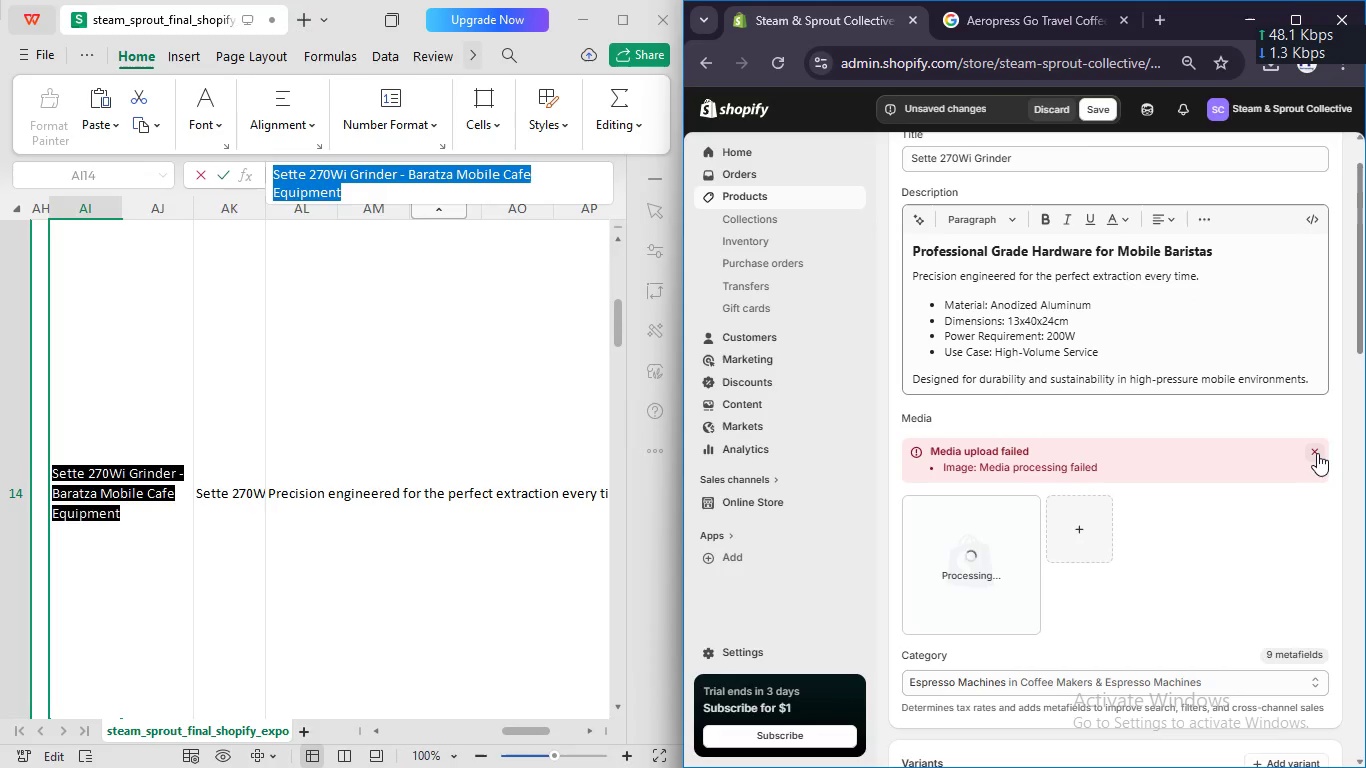 
left_click([1316, 454])
 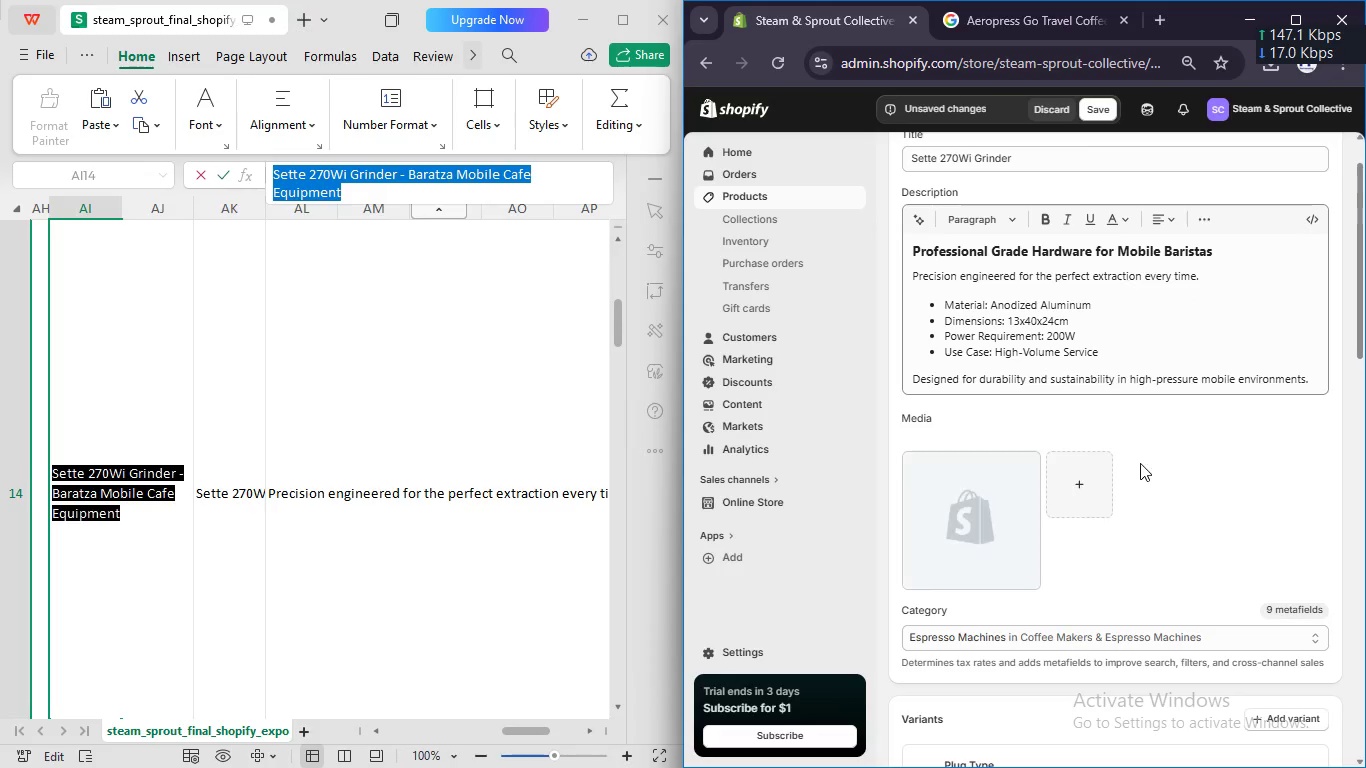 
mouse_move([1118, 468])
 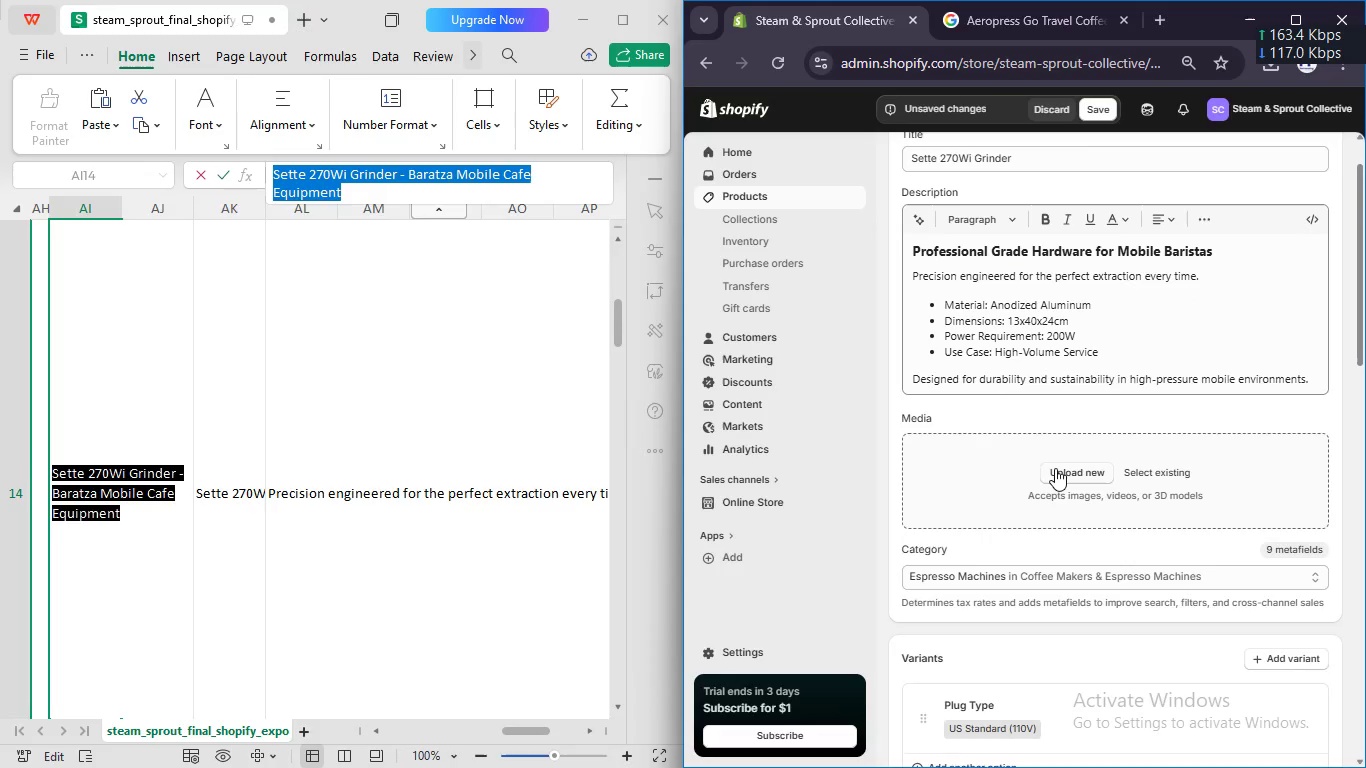 
left_click([1055, 468])
 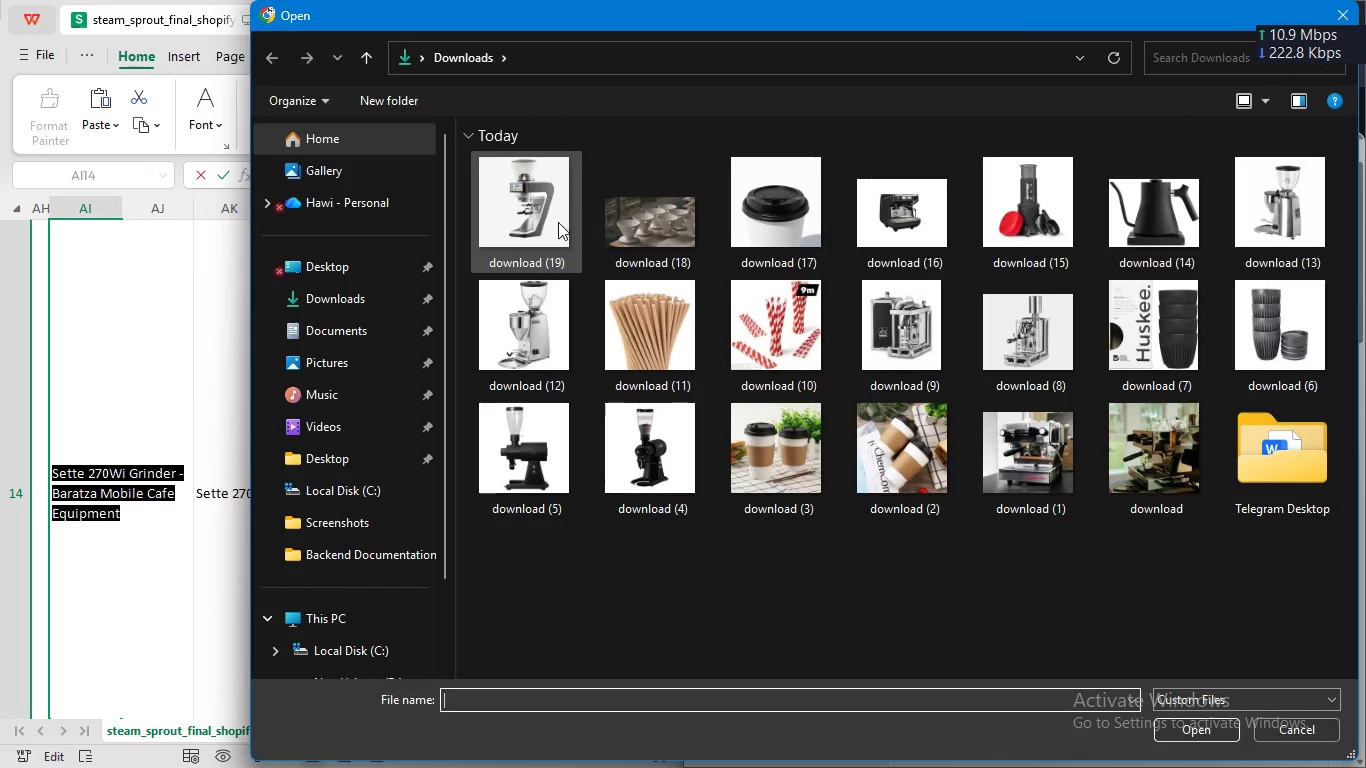 
left_click([558, 222])
 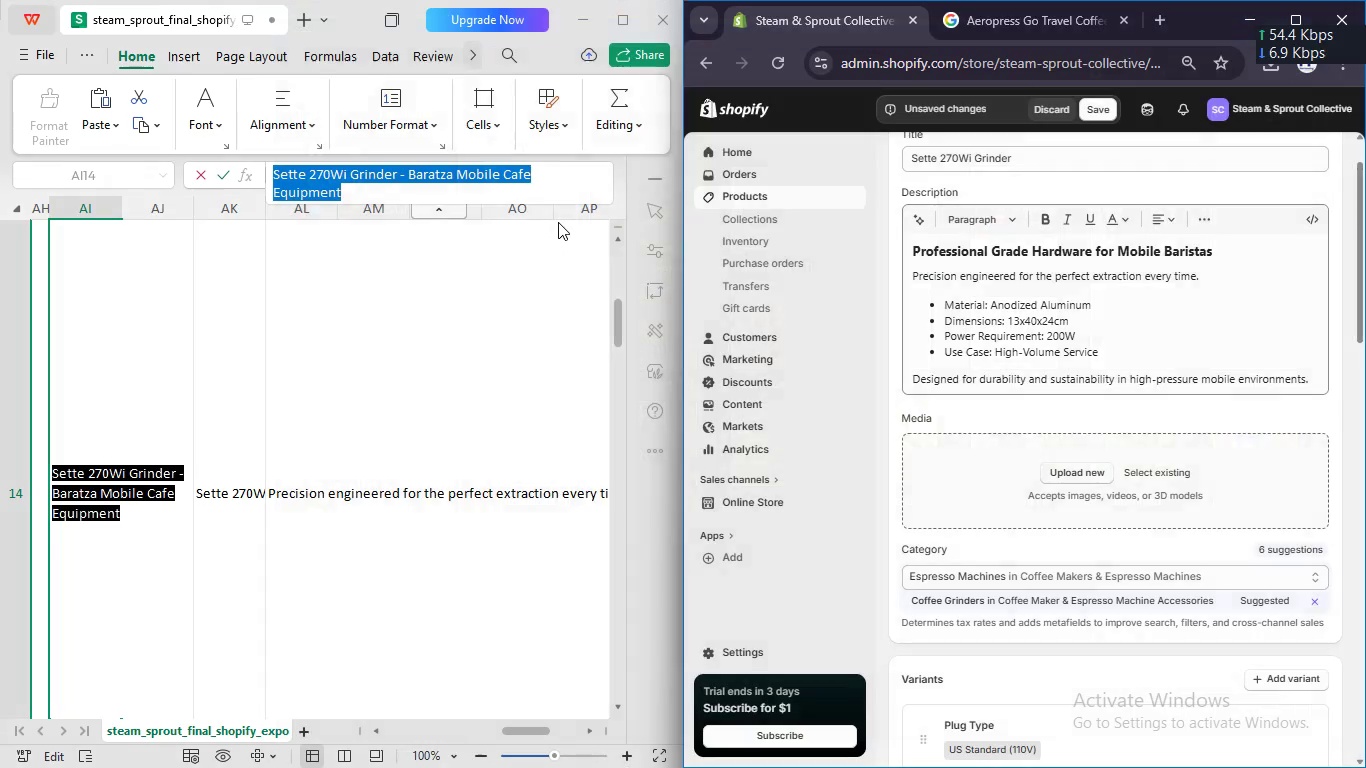 
key(Enter)
 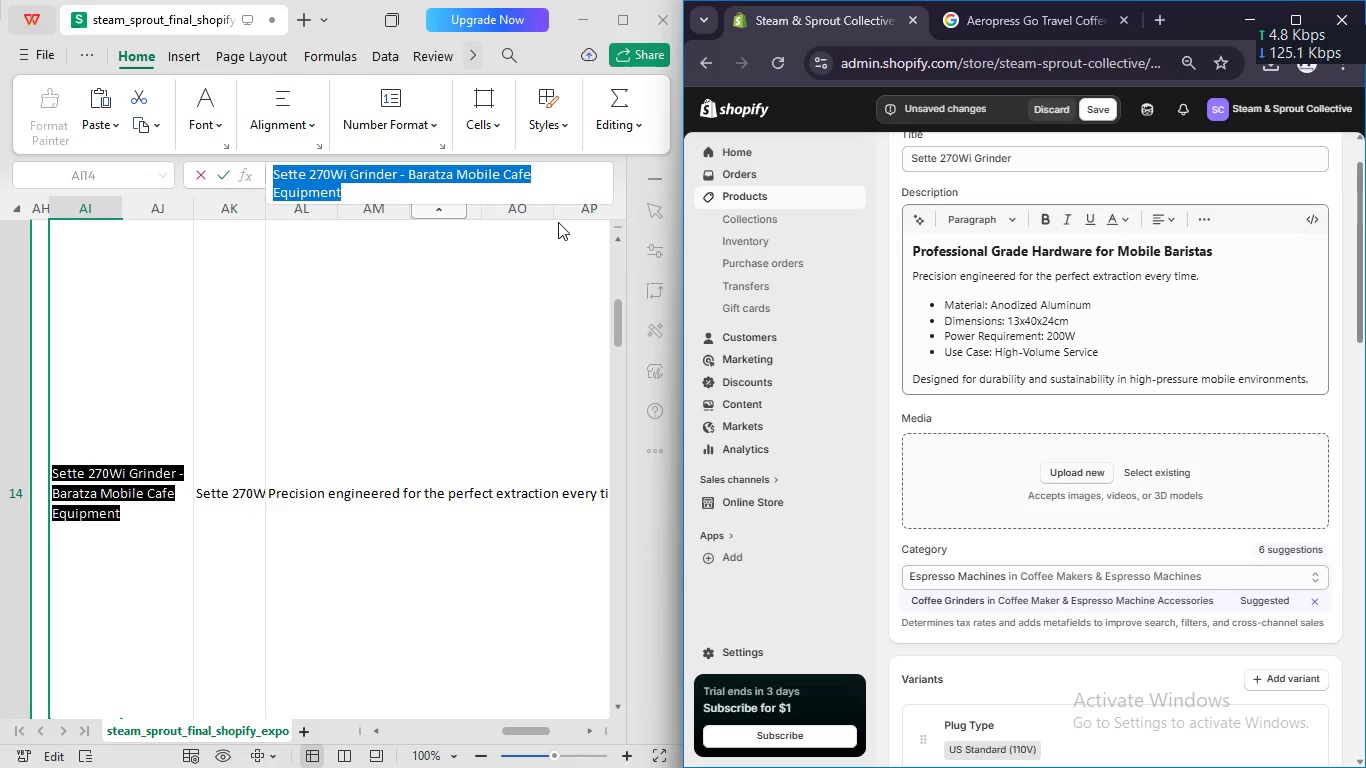 
wait(19.64)
 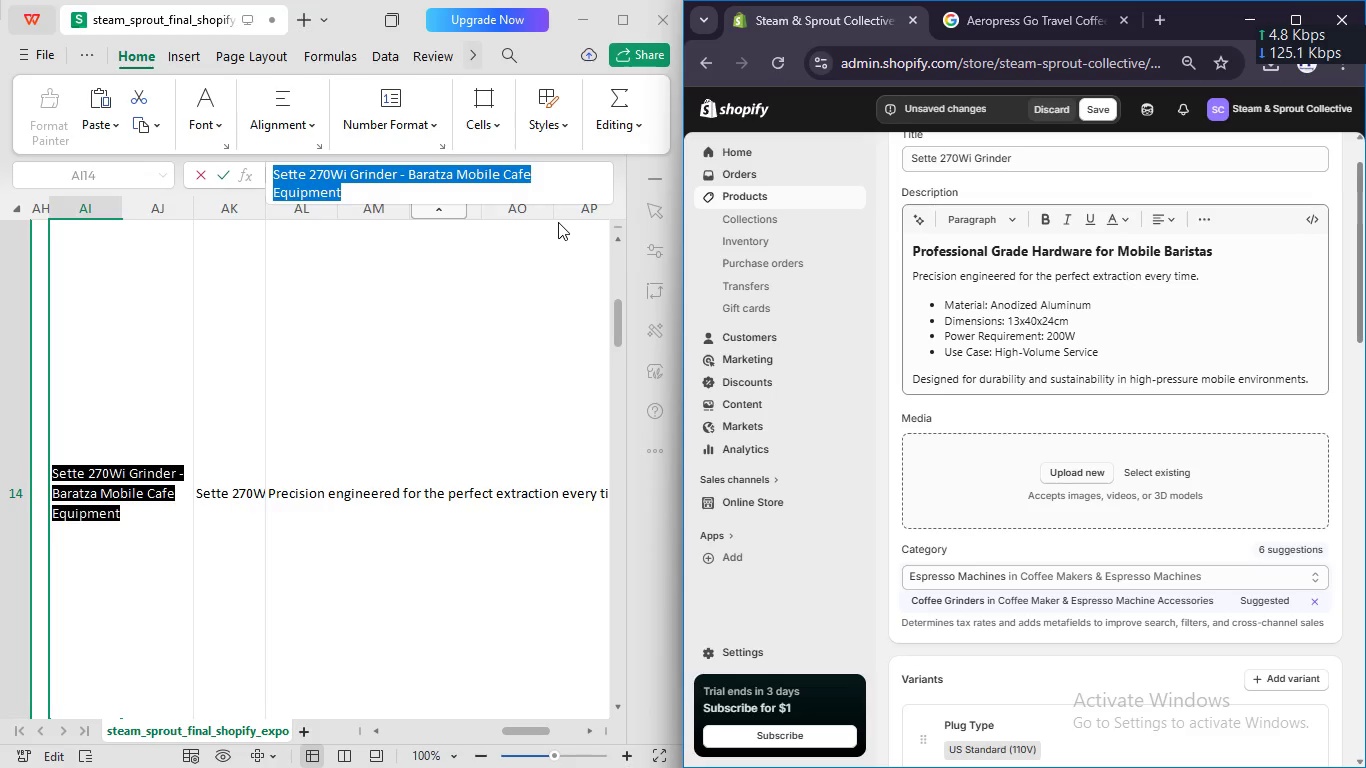 
left_click([1066, 474])
 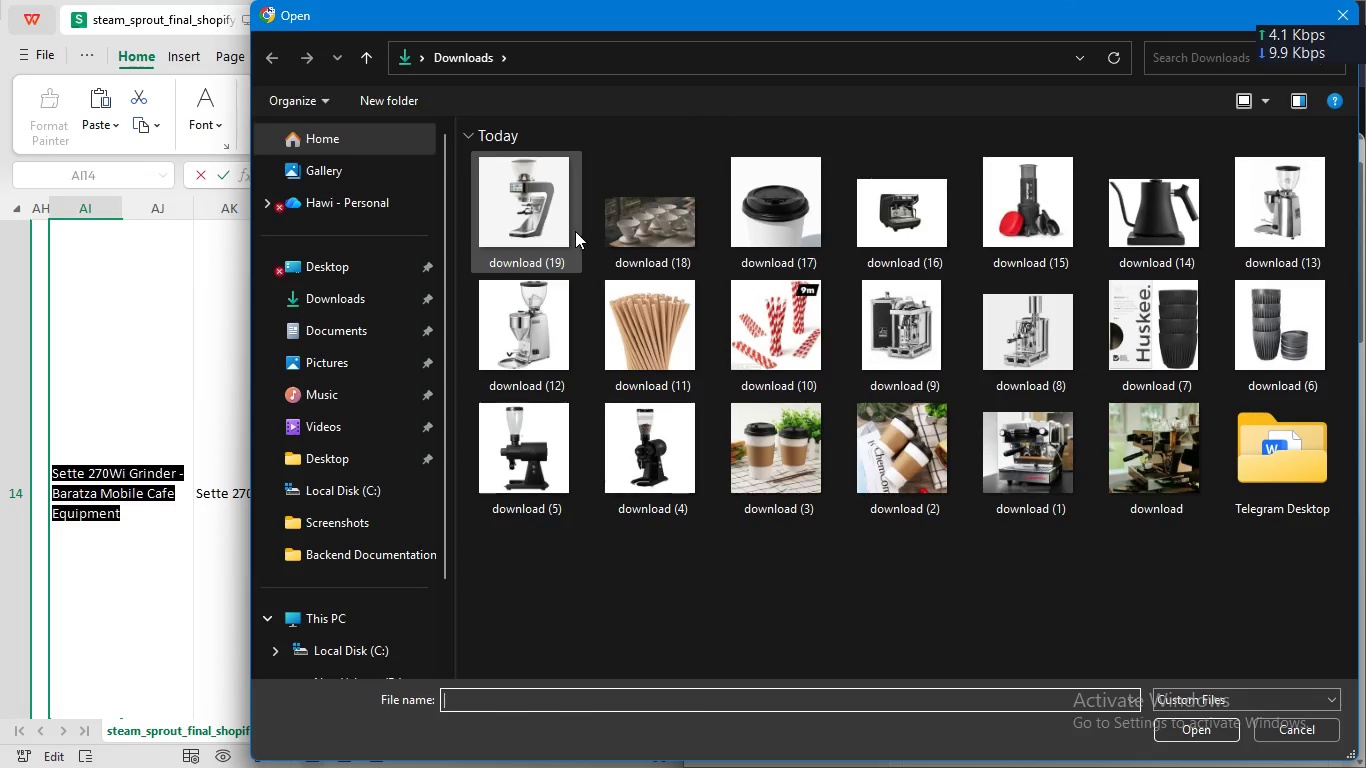 
left_click([575, 231])
 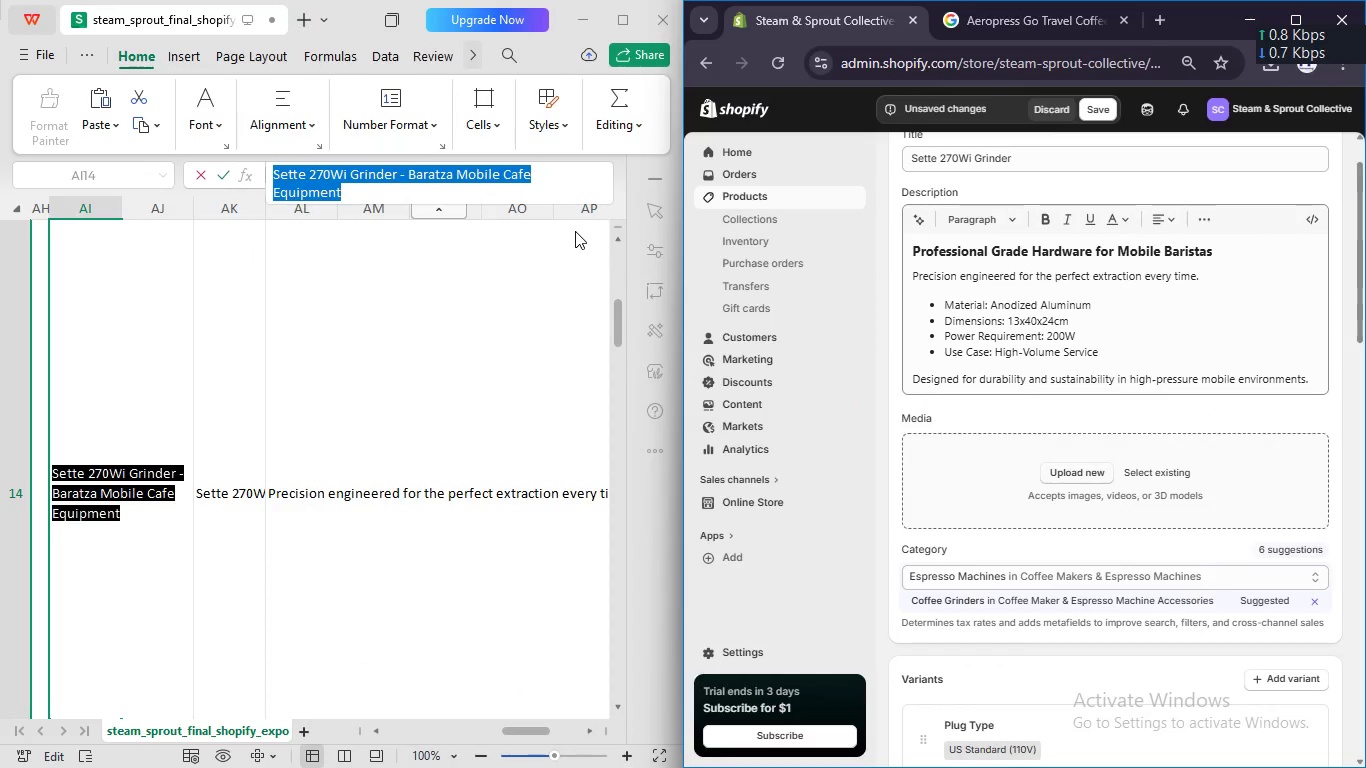 
key(Enter)
 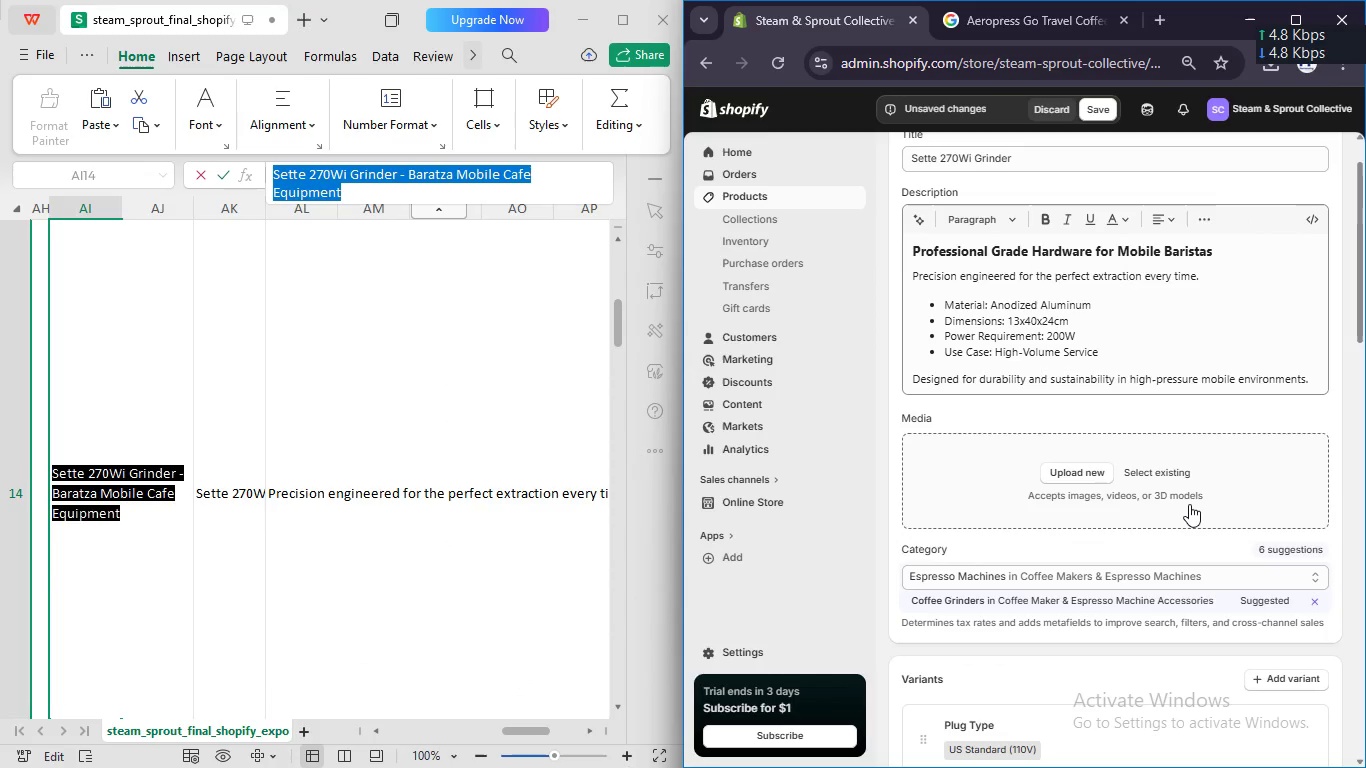 
wait(6.99)
 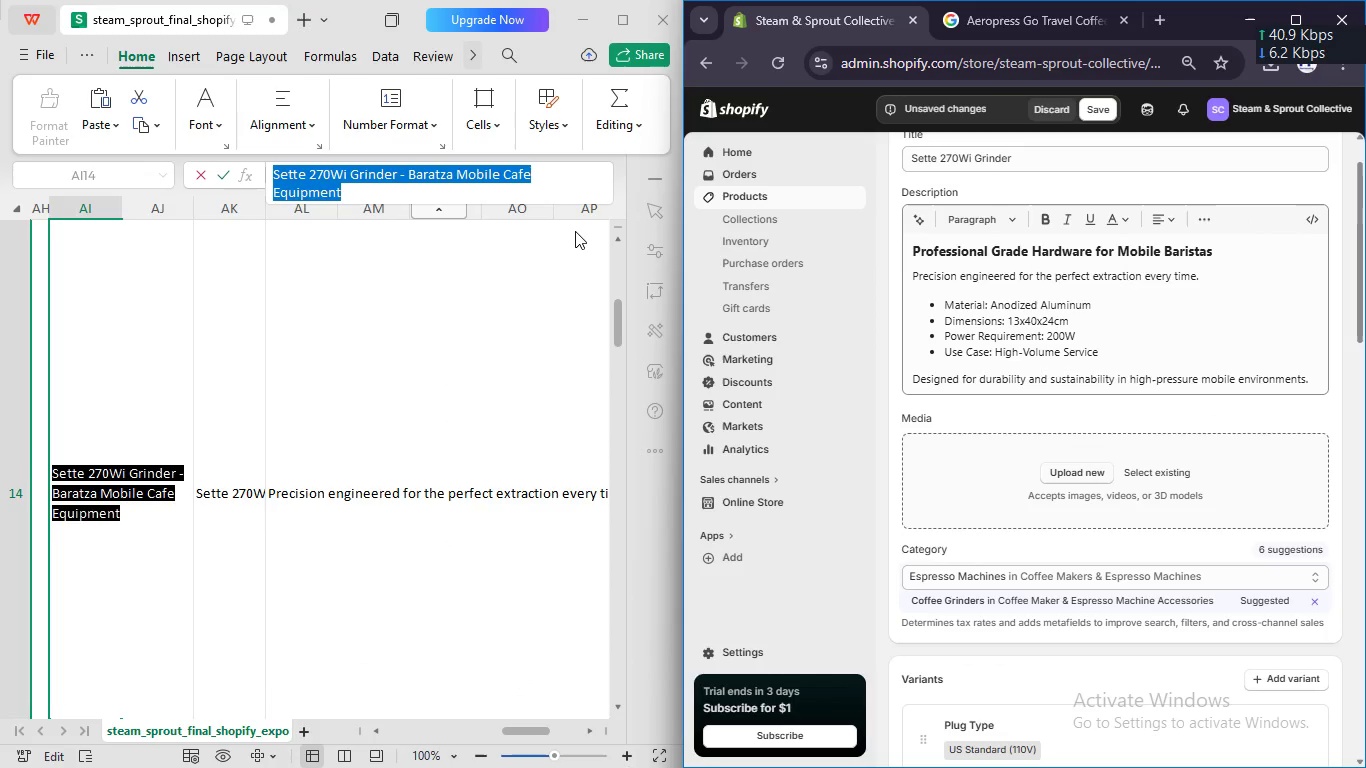 
left_click([1067, 18])
 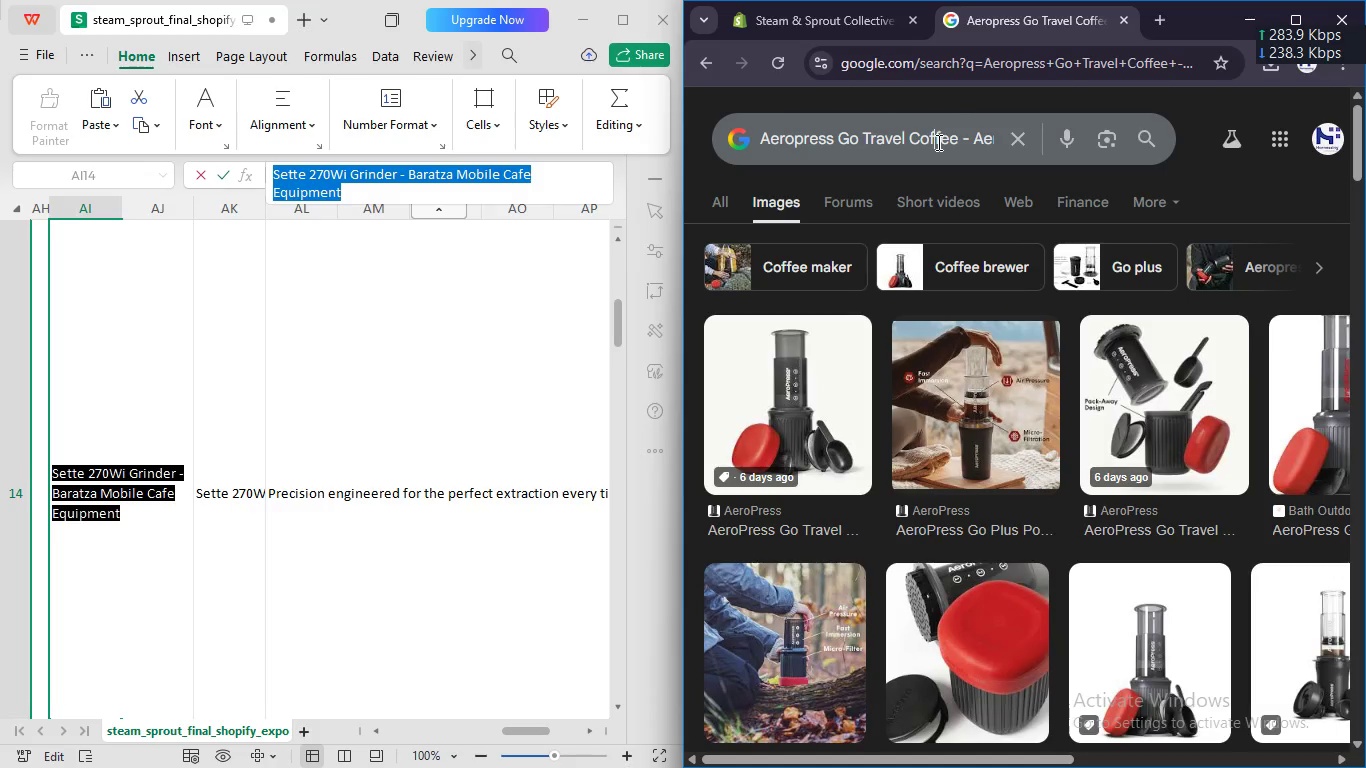 
left_click([937, 142])
 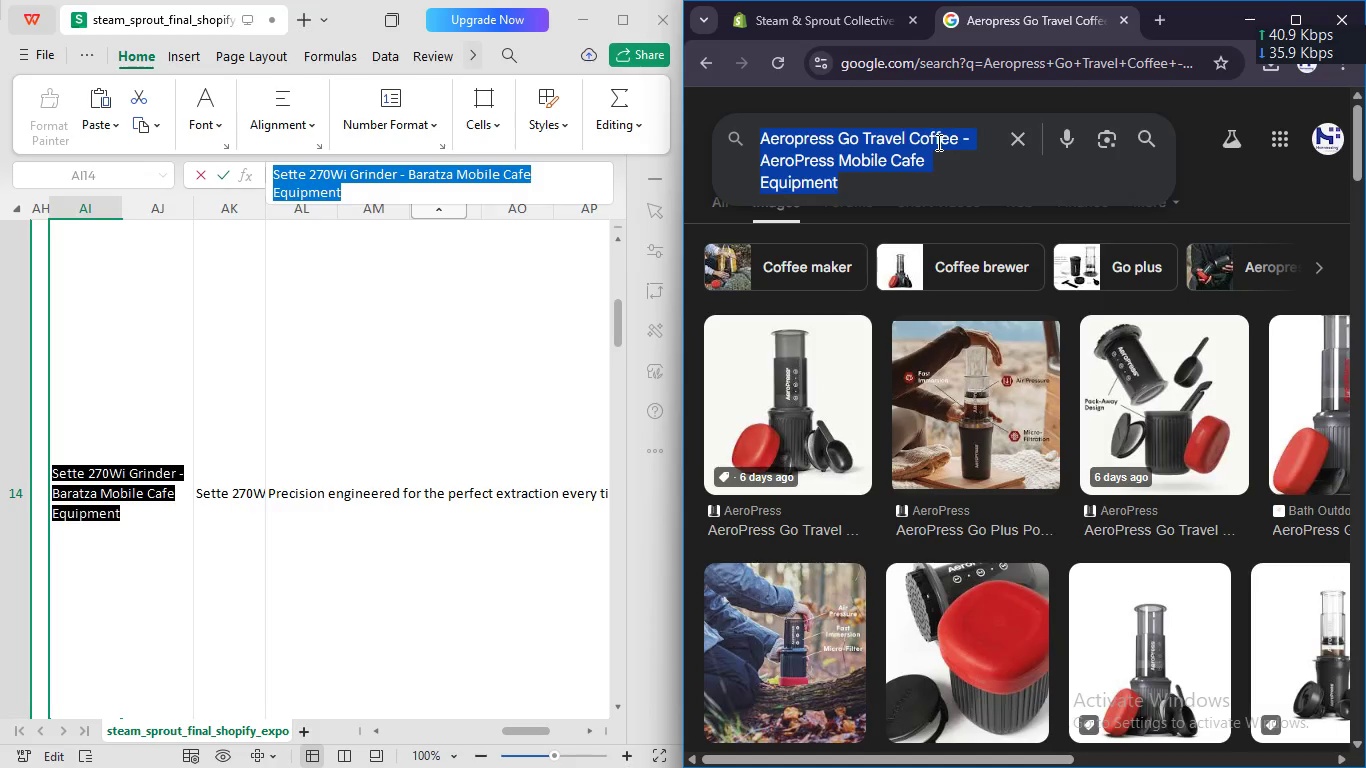 
key(Control+A)
 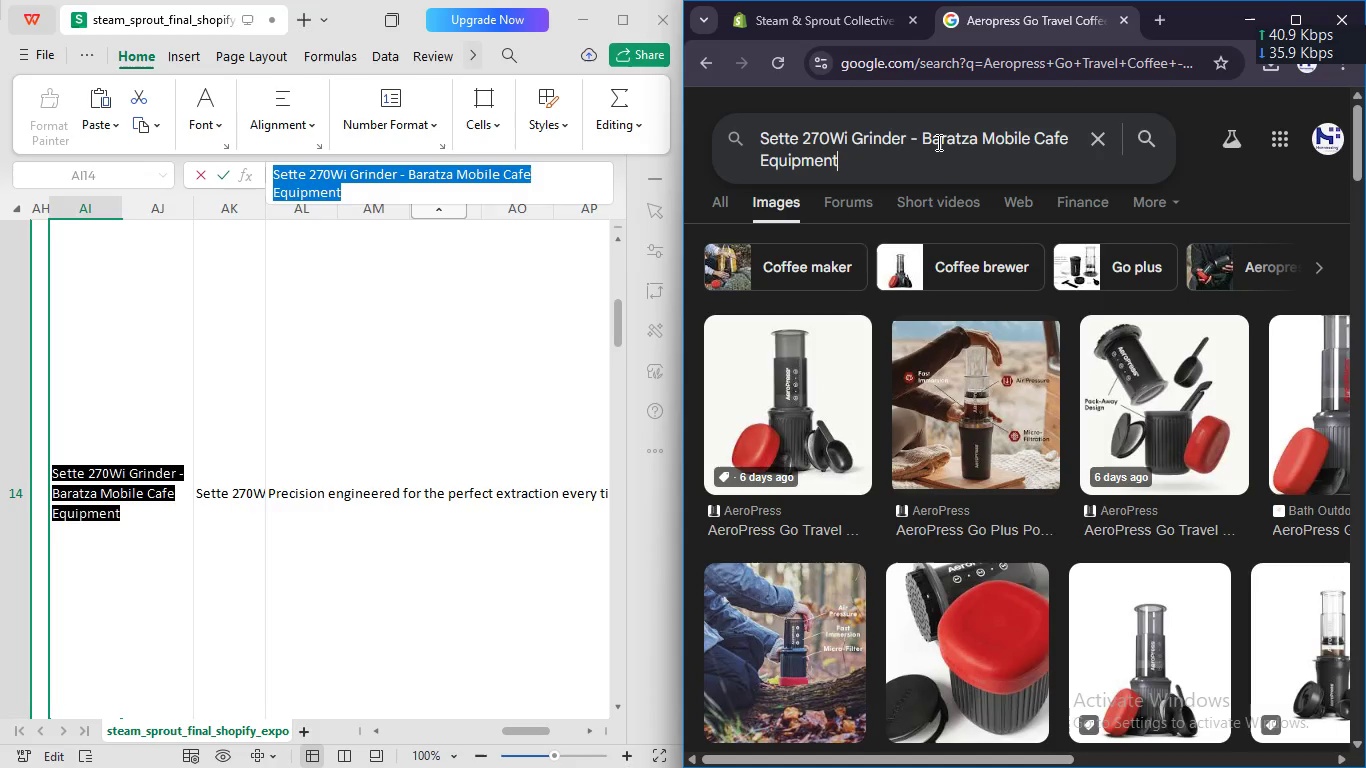 
key(Control+V)
 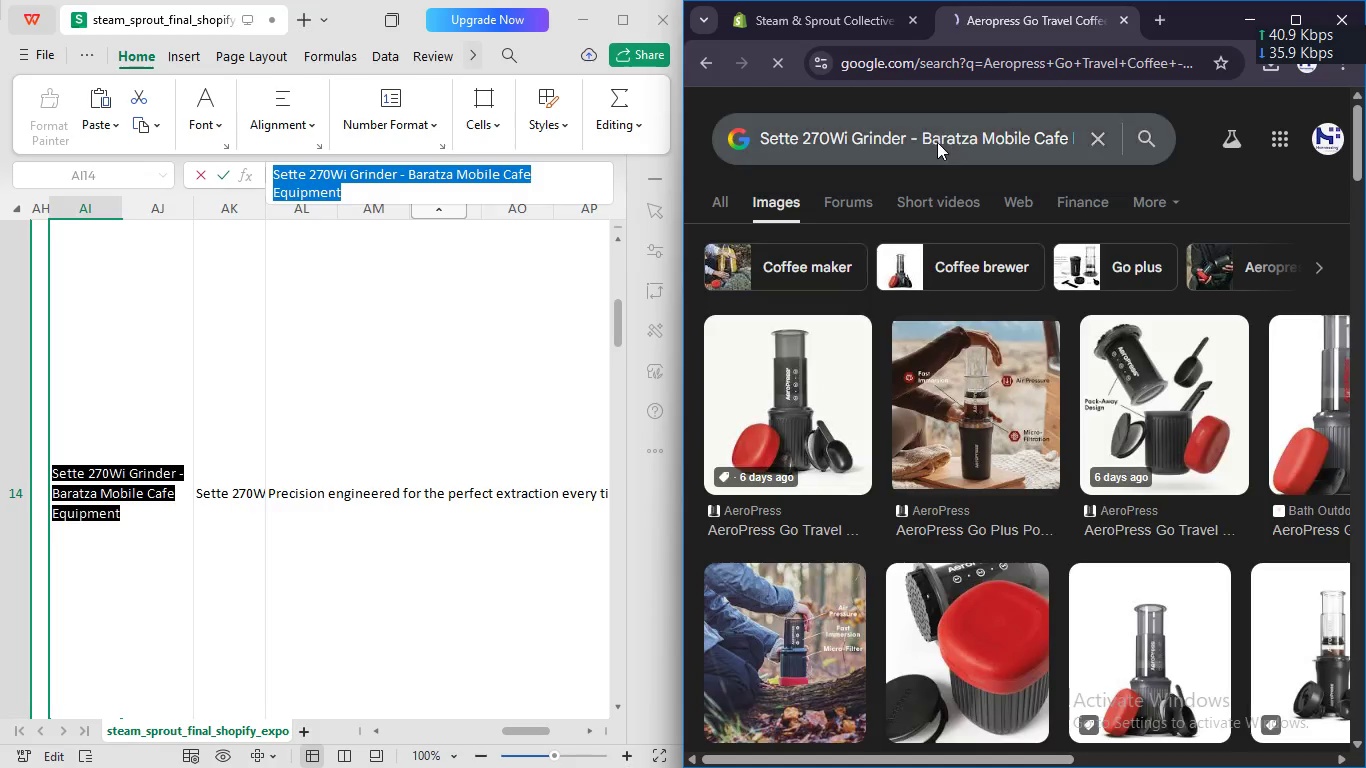 
key(Enter)
 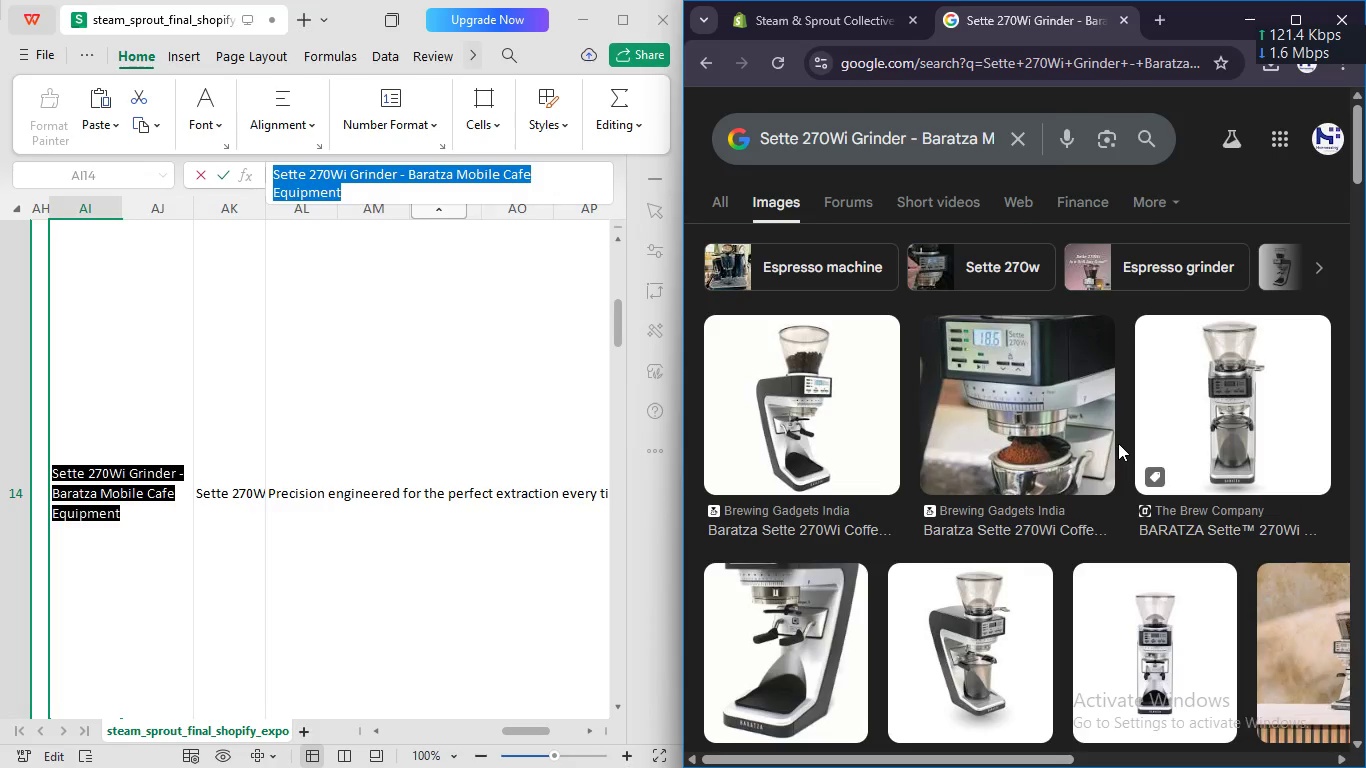 
scroll: coordinate [1118, 443], scroll_direction: down, amount: 1.0
 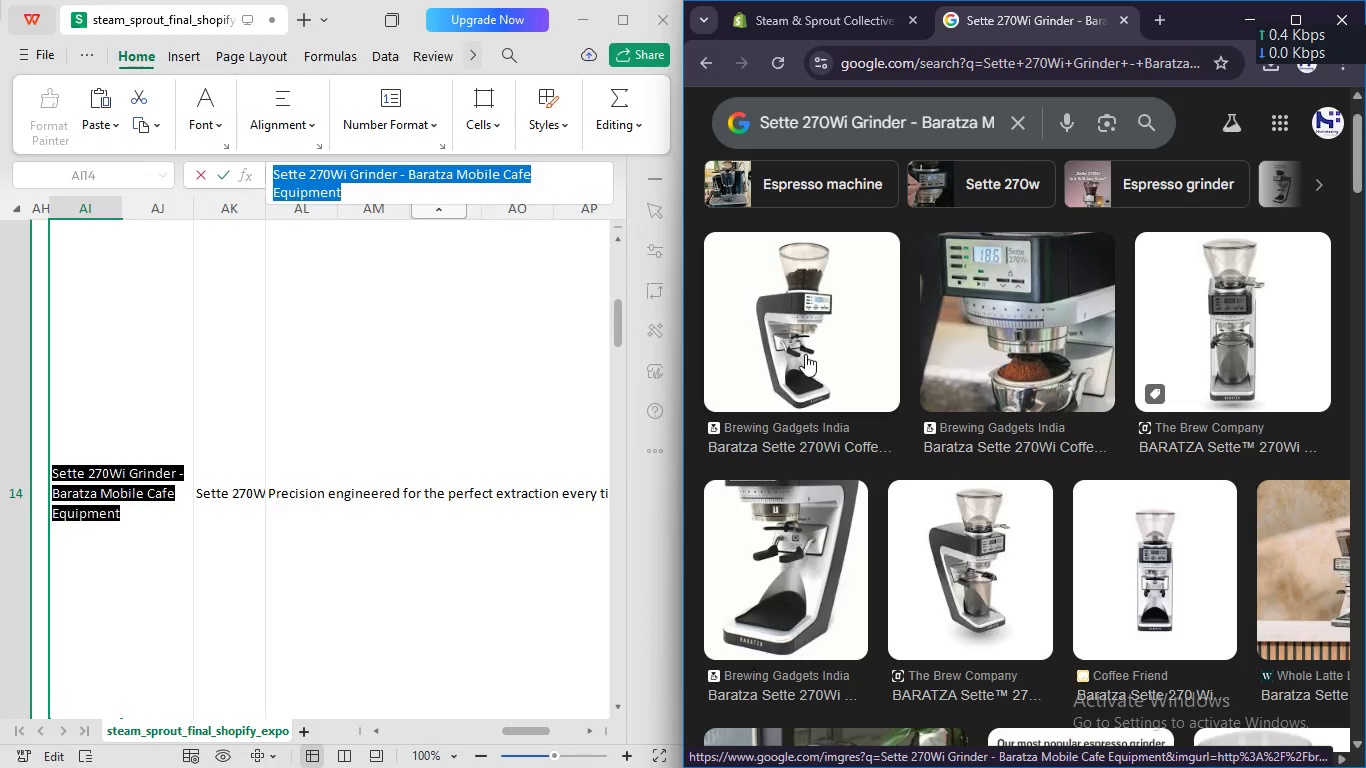 
right_click([805, 353])
 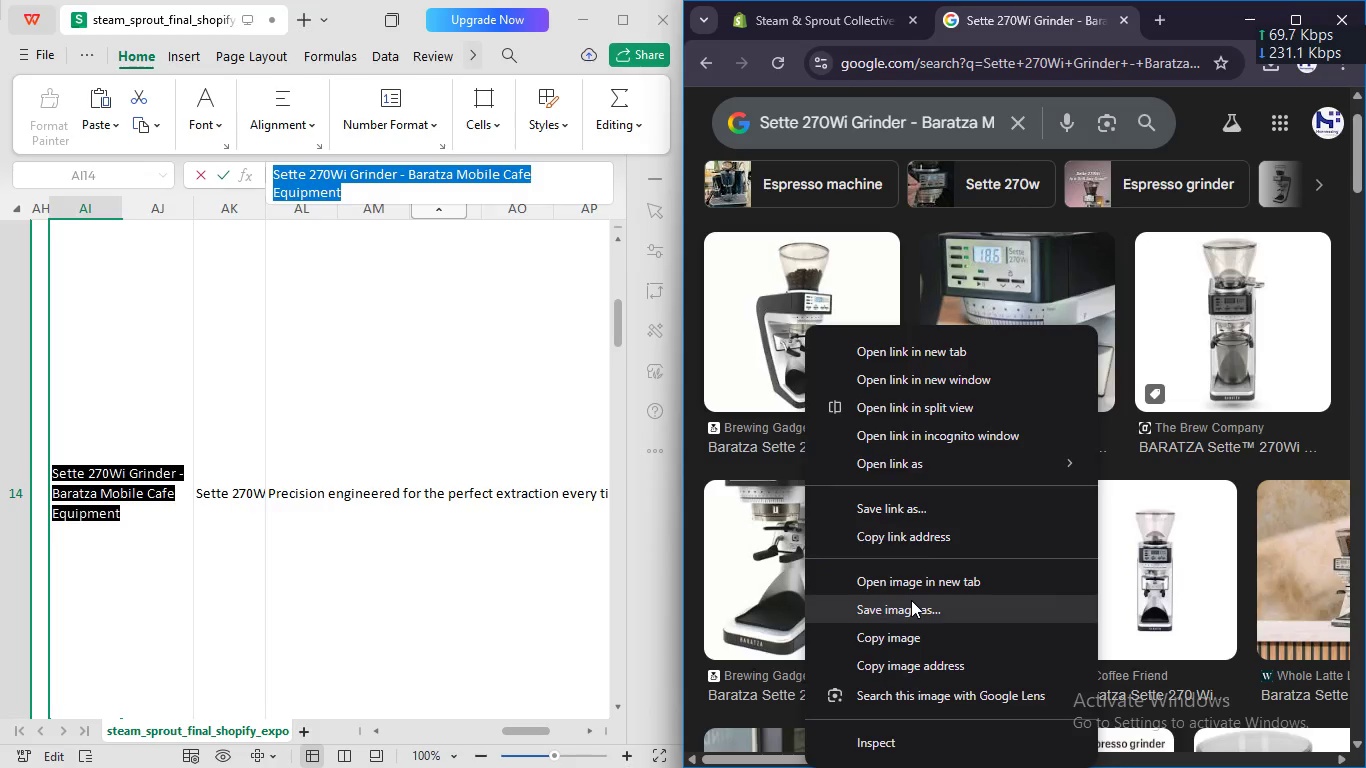 
left_click([911, 600])
 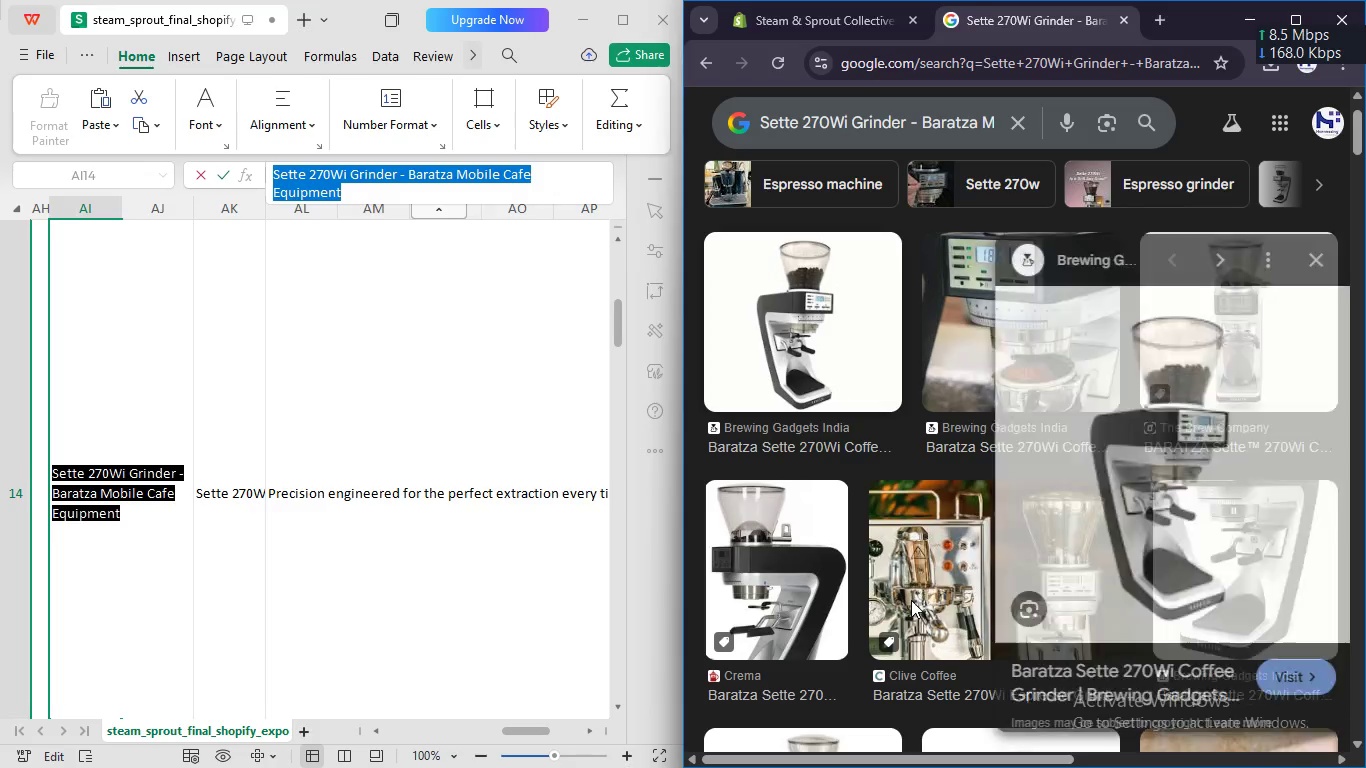 
key(Enter)
 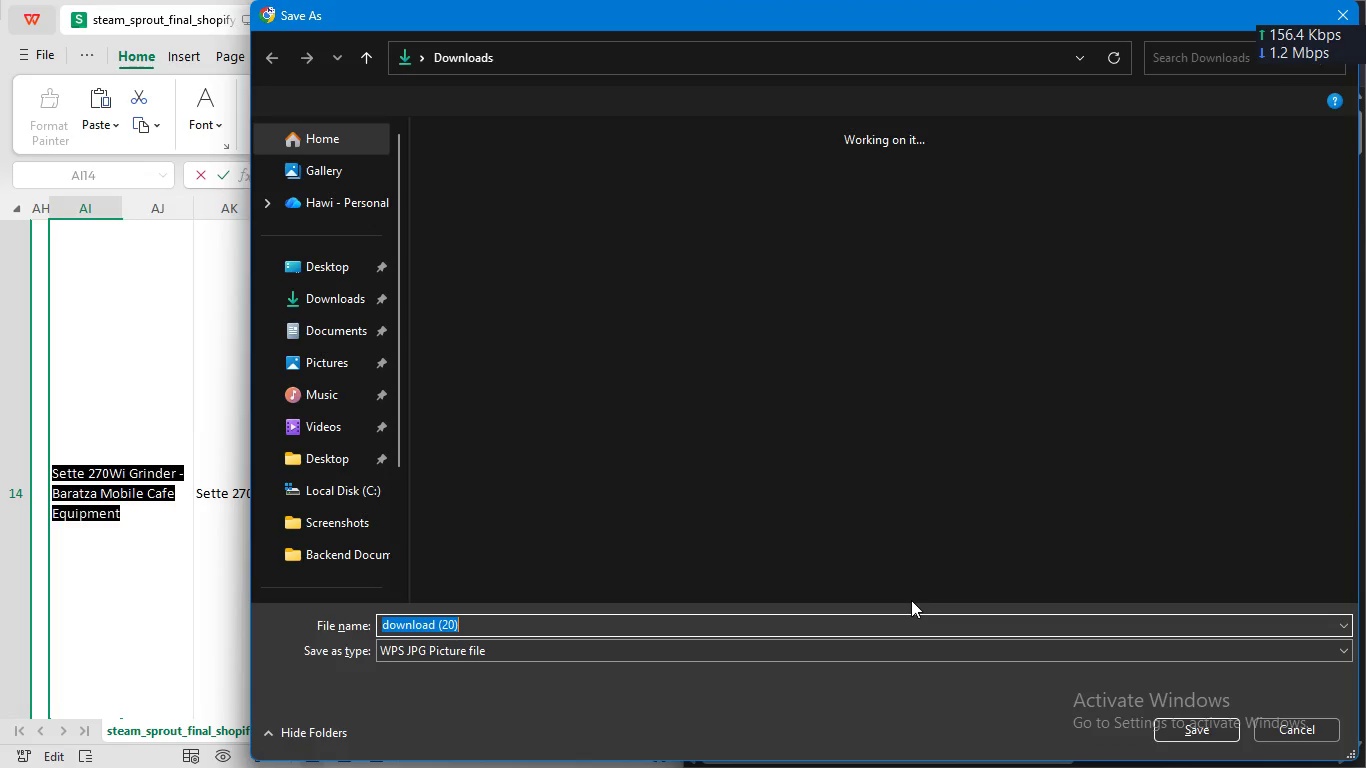 
scroll: coordinate [911, 600], scroll_direction: down, amount: 3.0
 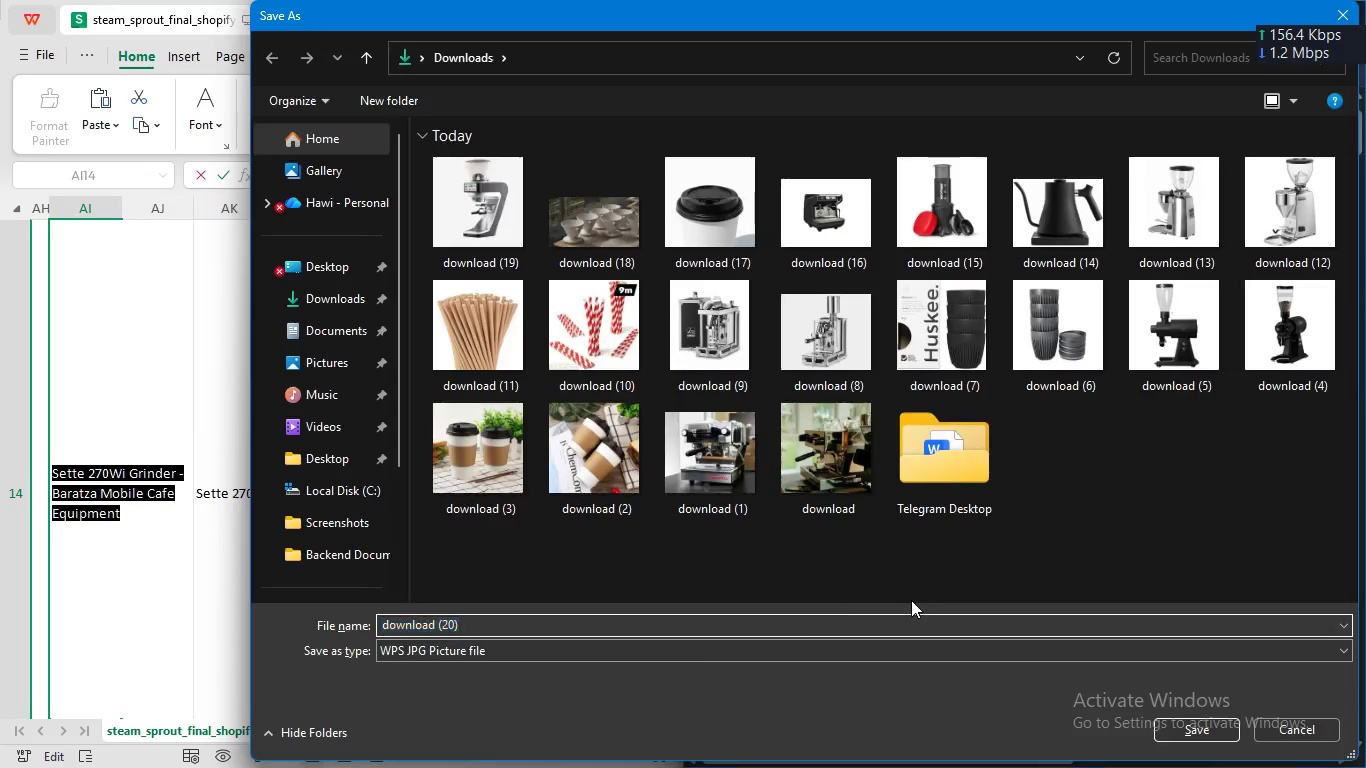 
key(Enter)
 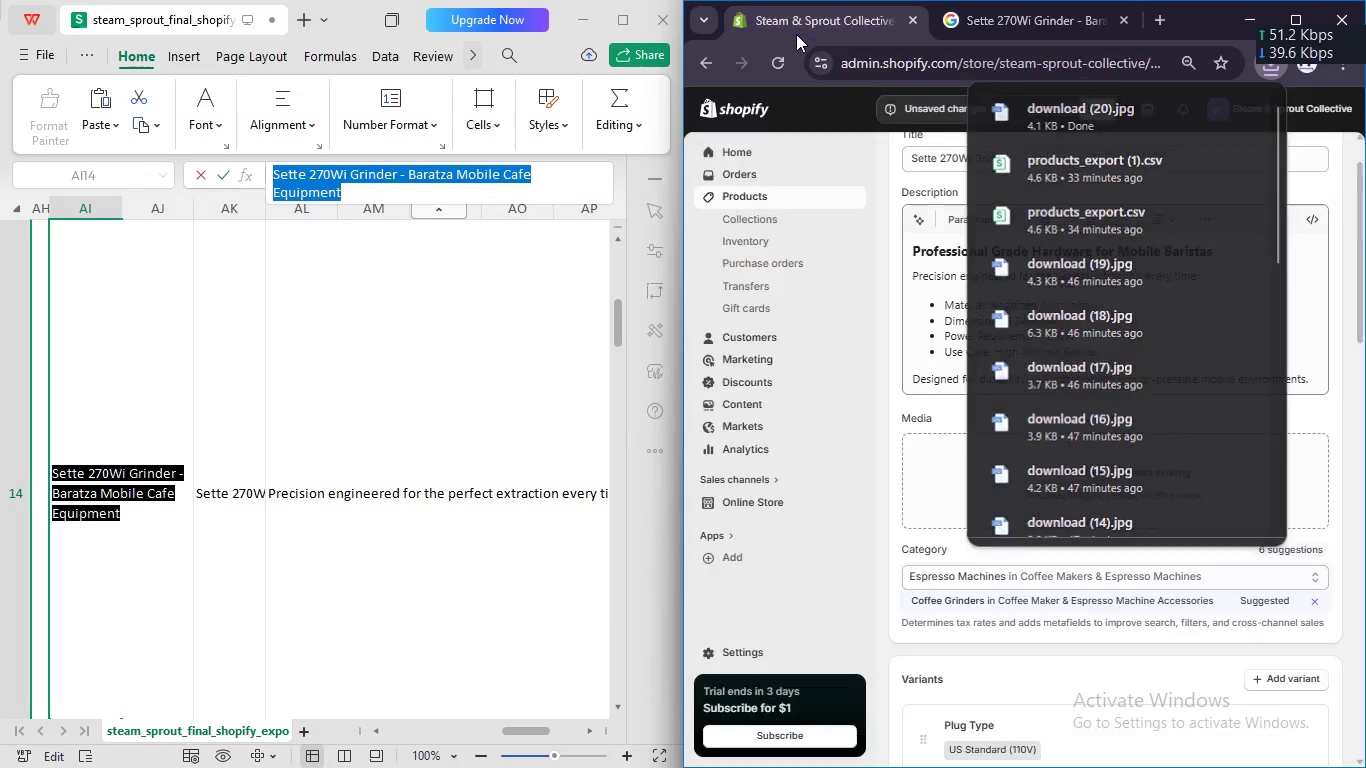 
left_click([796, 34])
 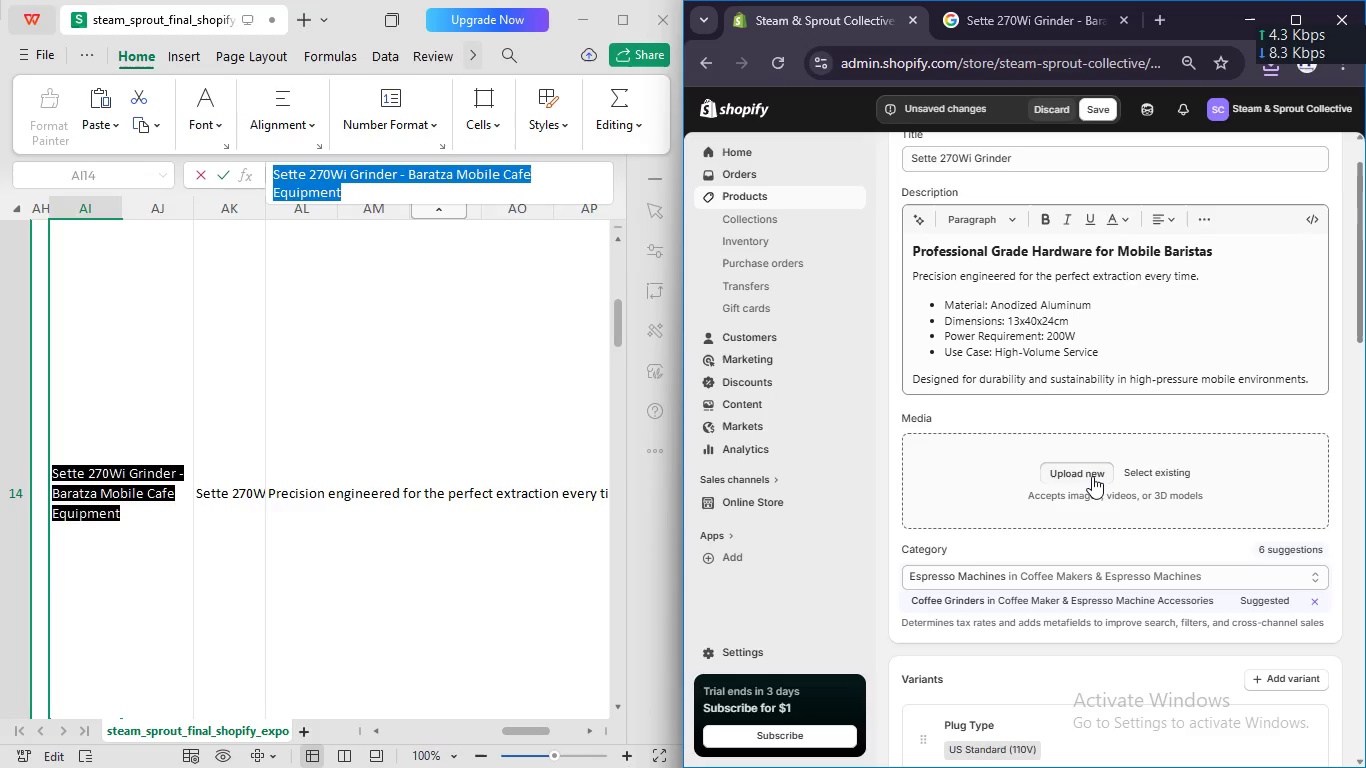 
left_click([1092, 476])
 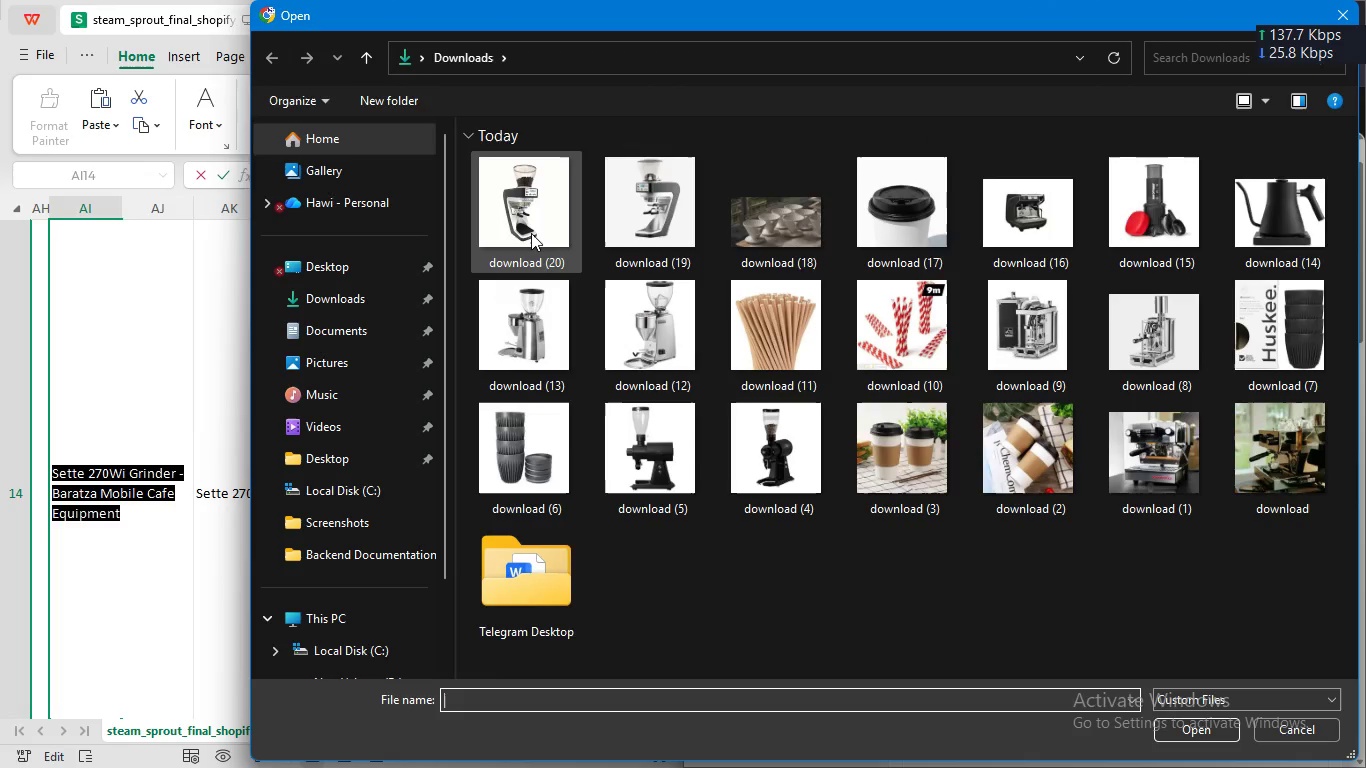 
left_click([531, 233])
 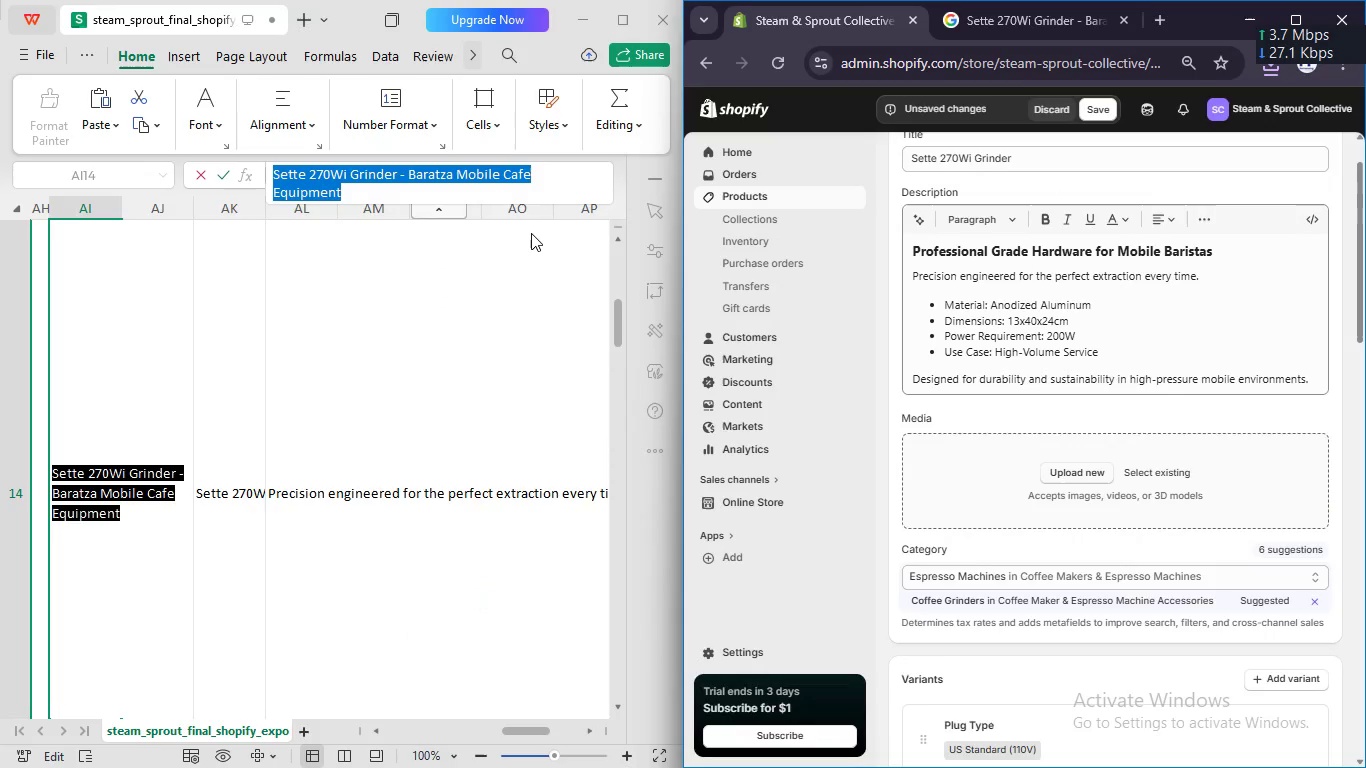 
key(Enter)
 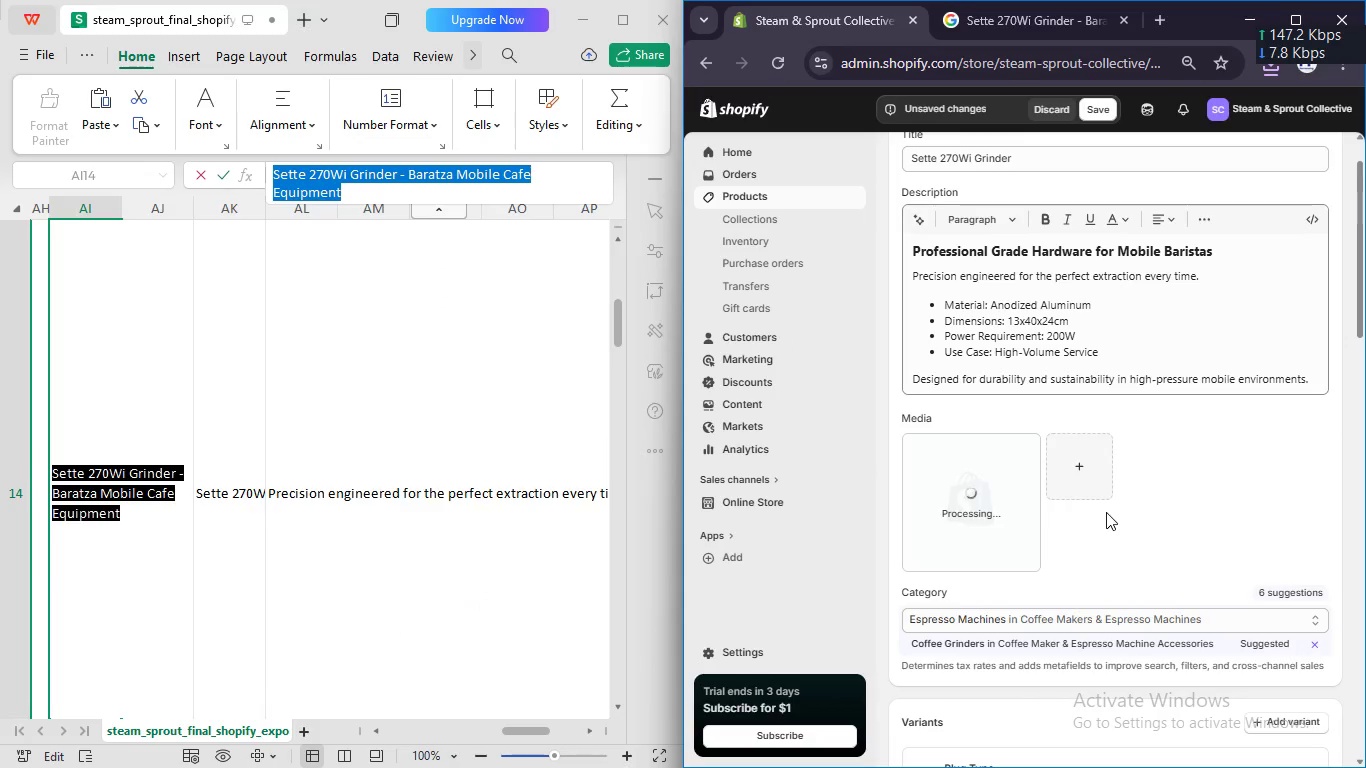 
wait(9.98)
 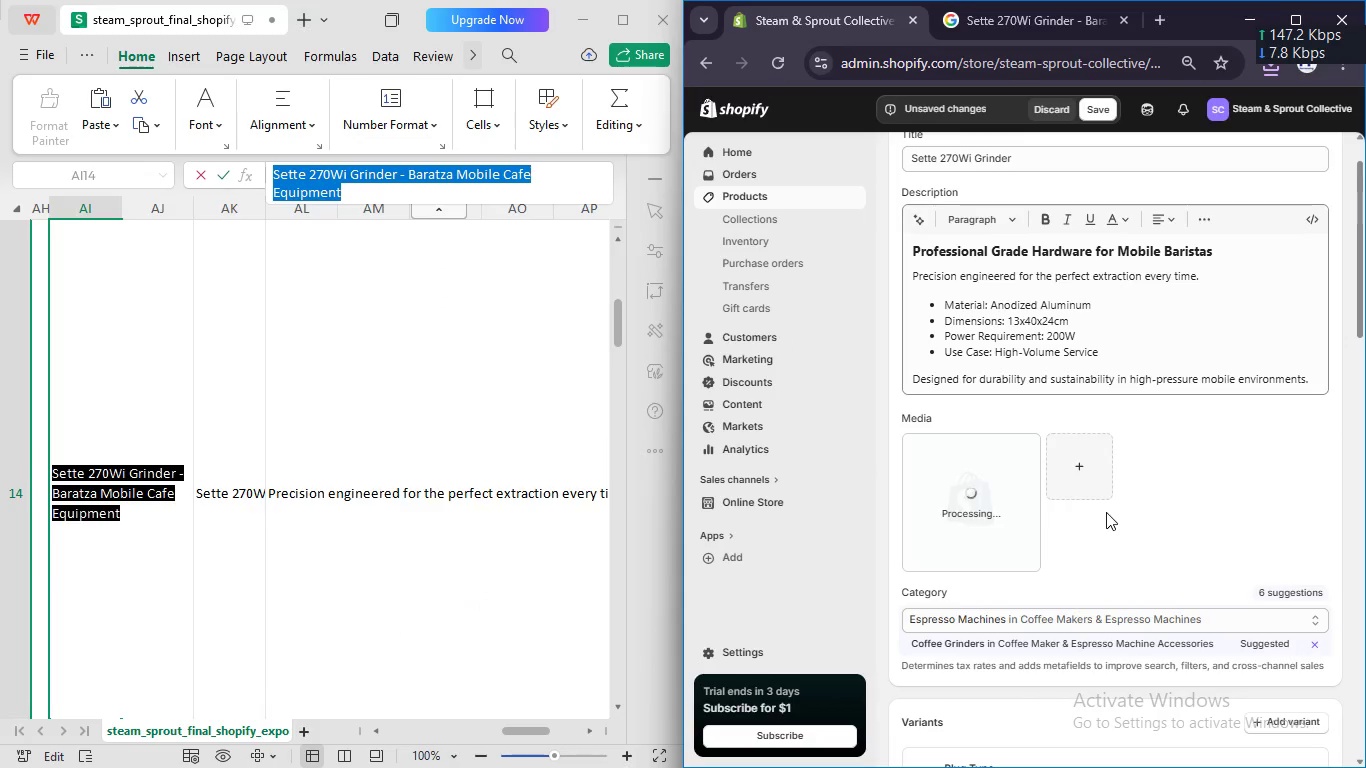 
left_click([946, 520])
 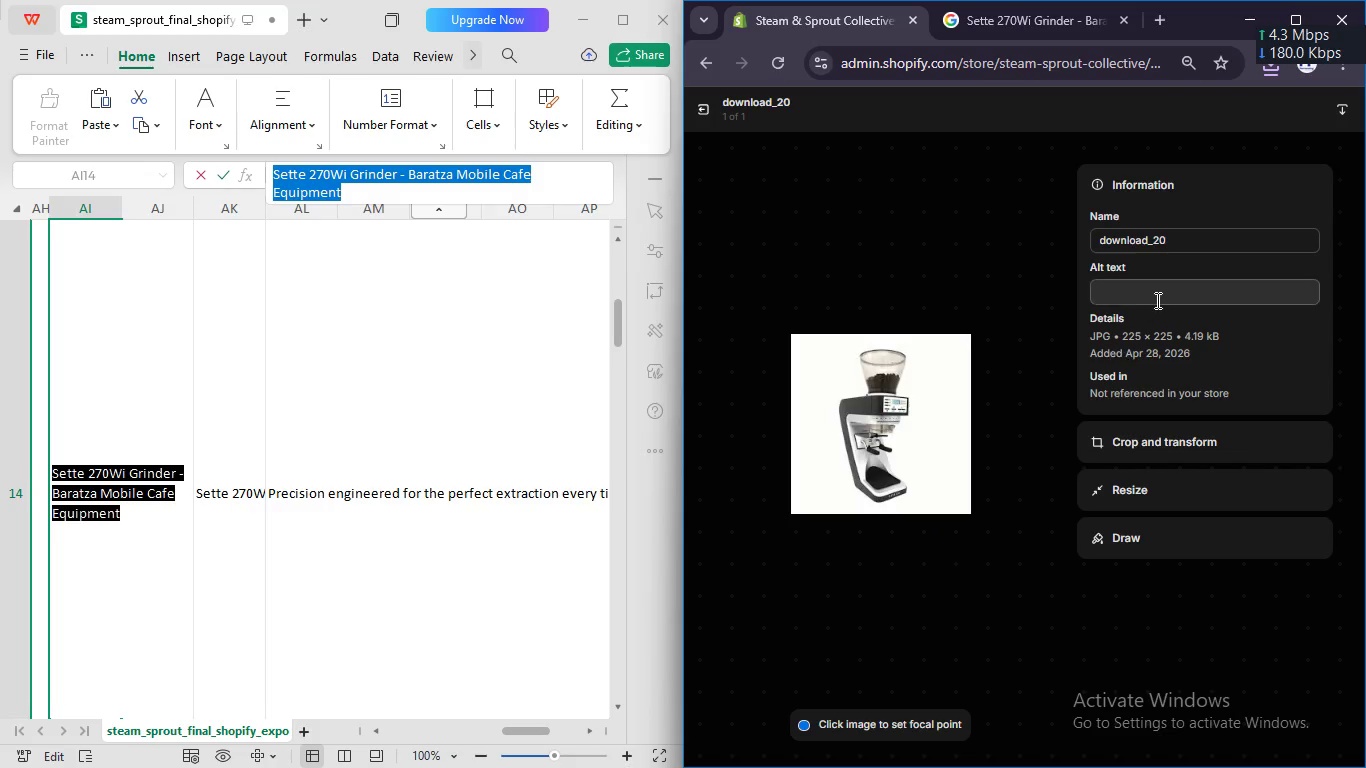 
left_click([1163, 293])
 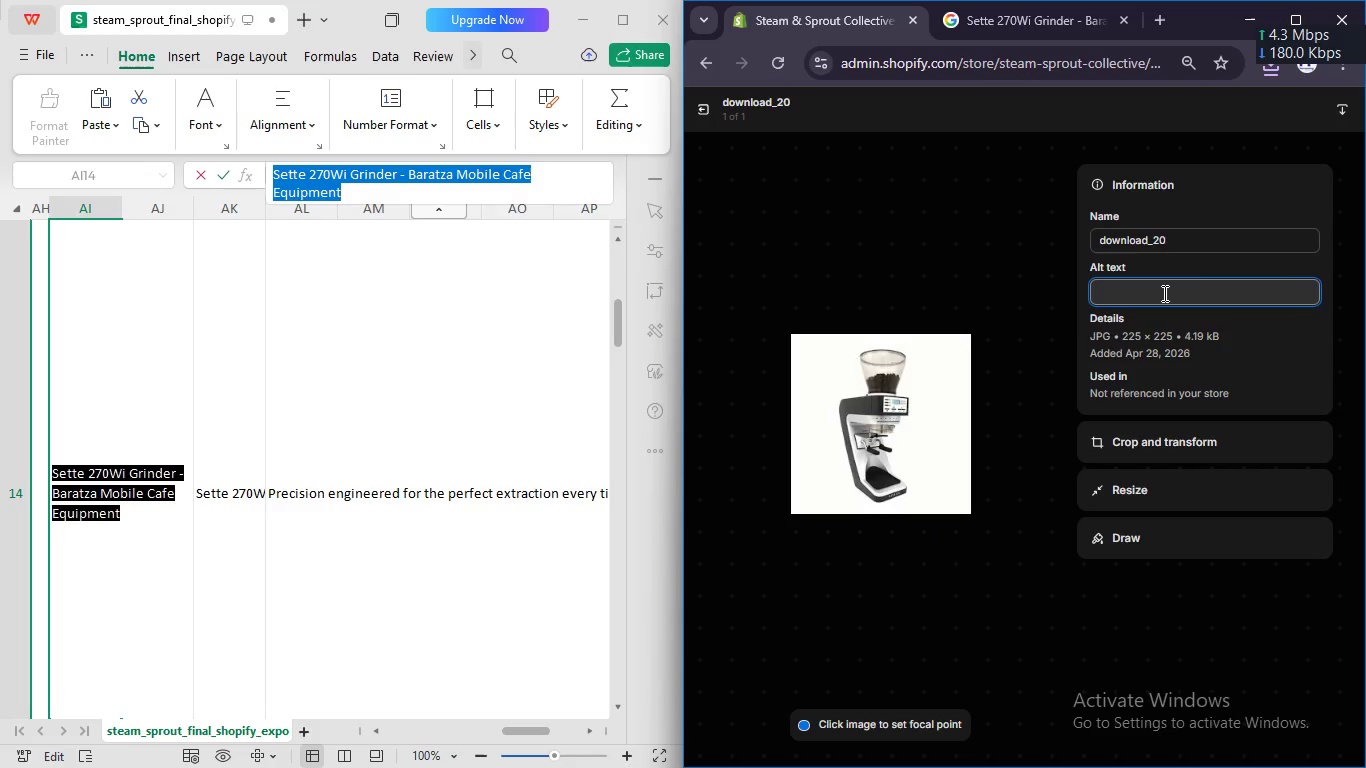 
key(Control+V)
 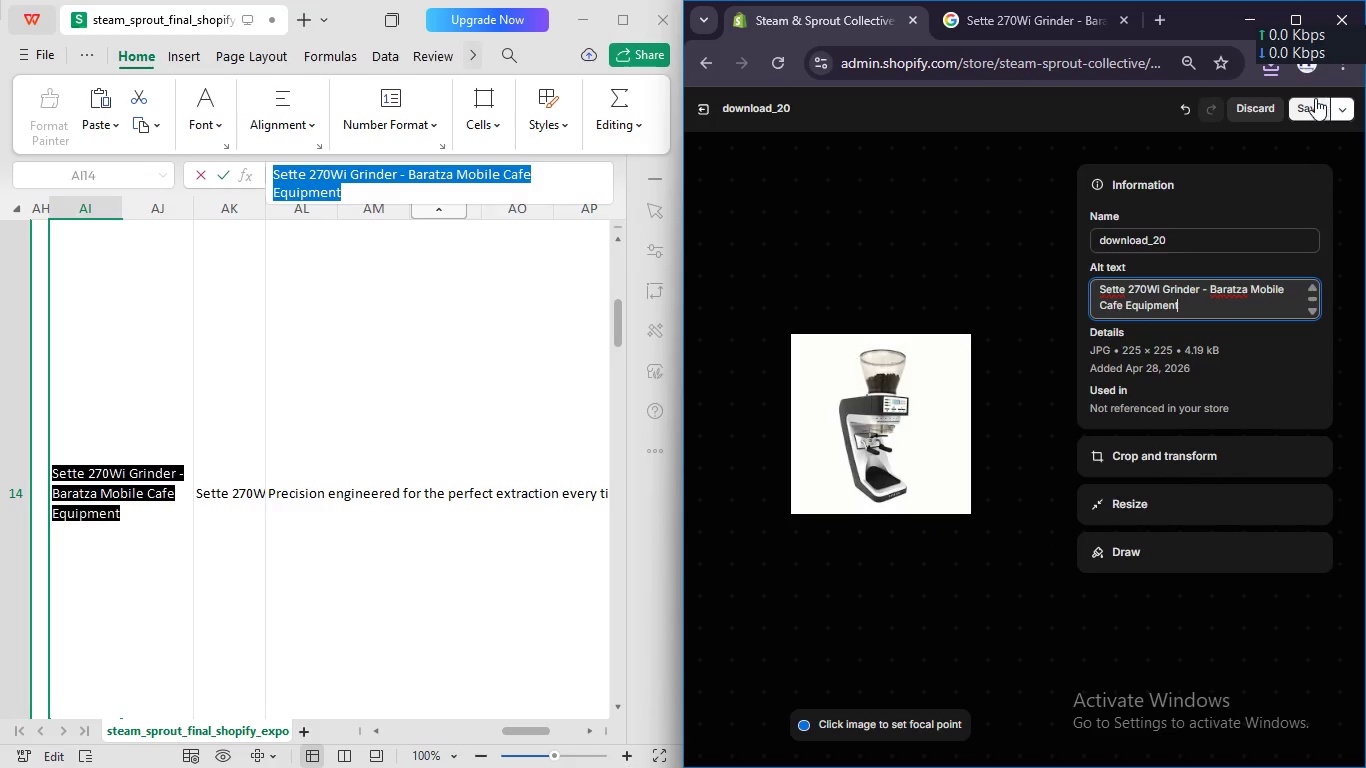 
left_click([1311, 98])
 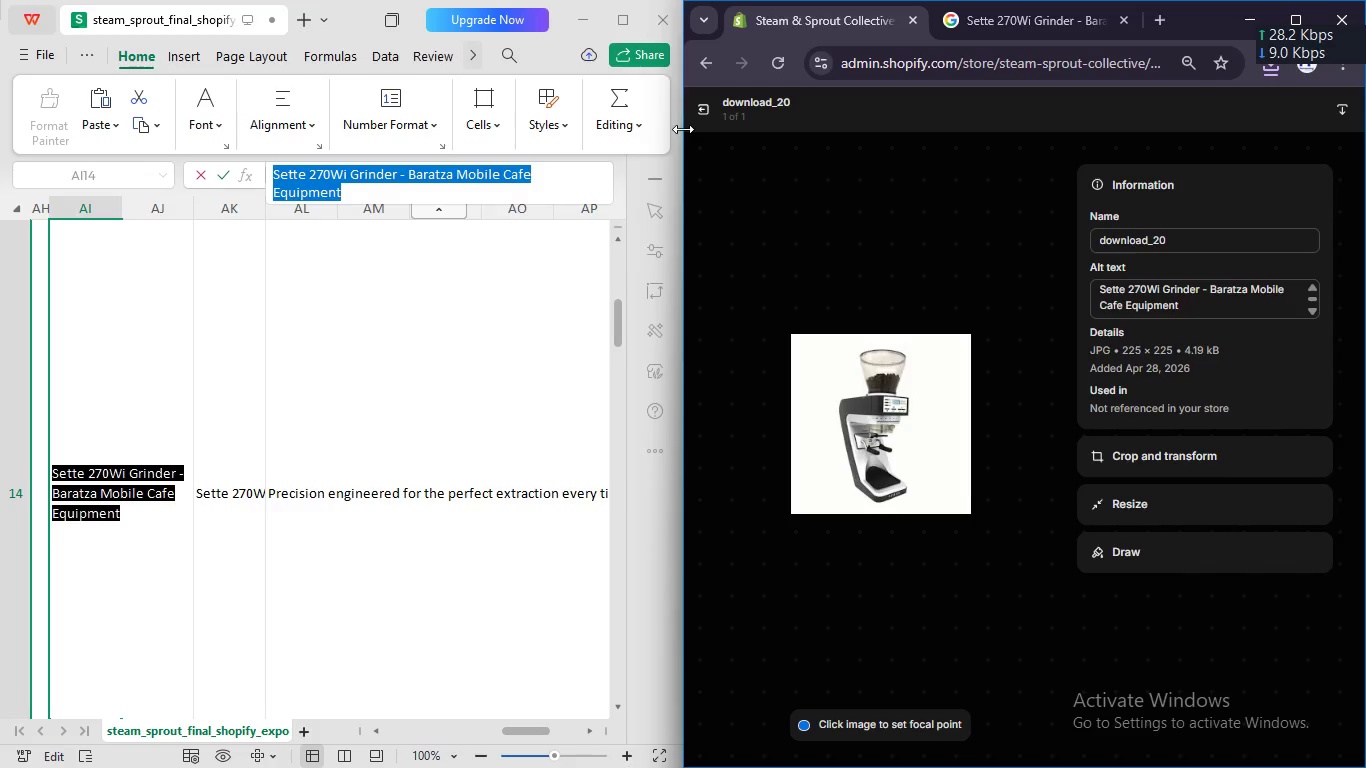 
wait(6.38)
 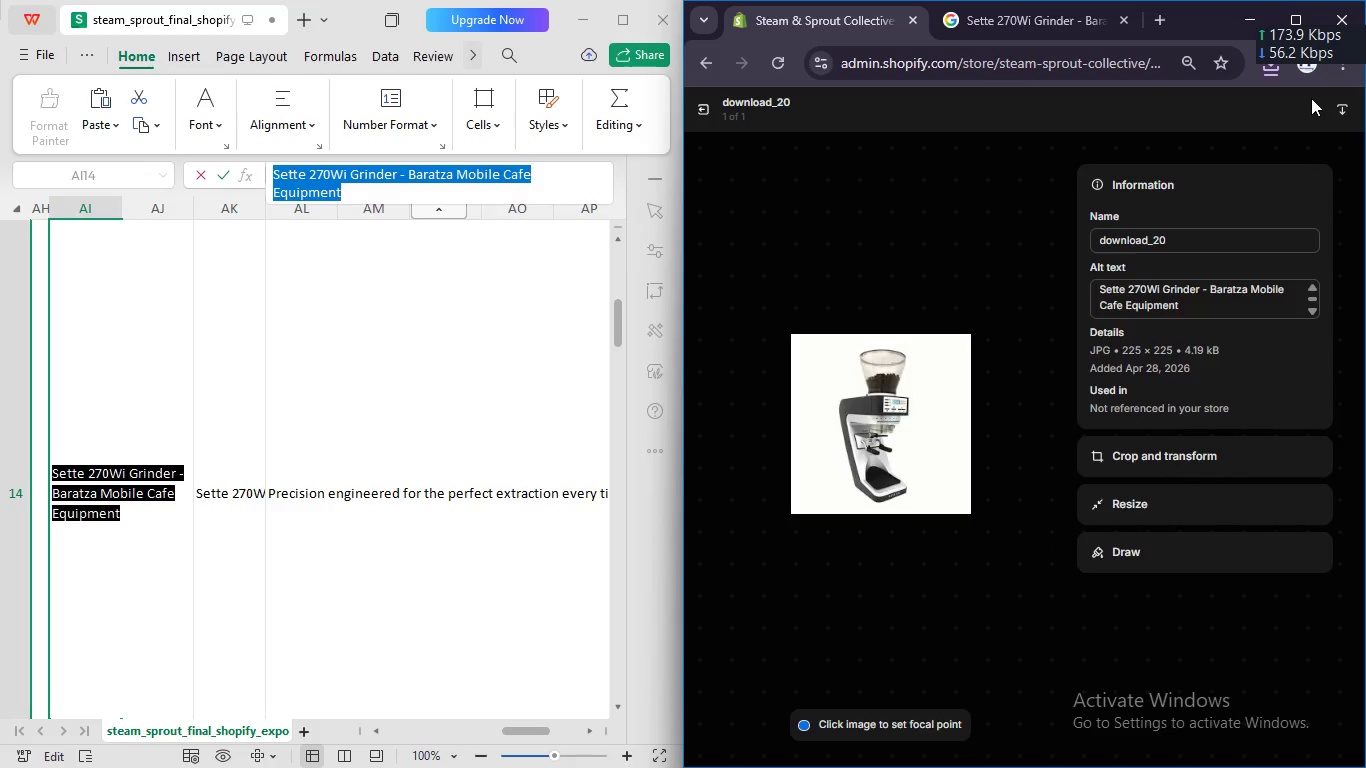 
left_click([697, 114])
 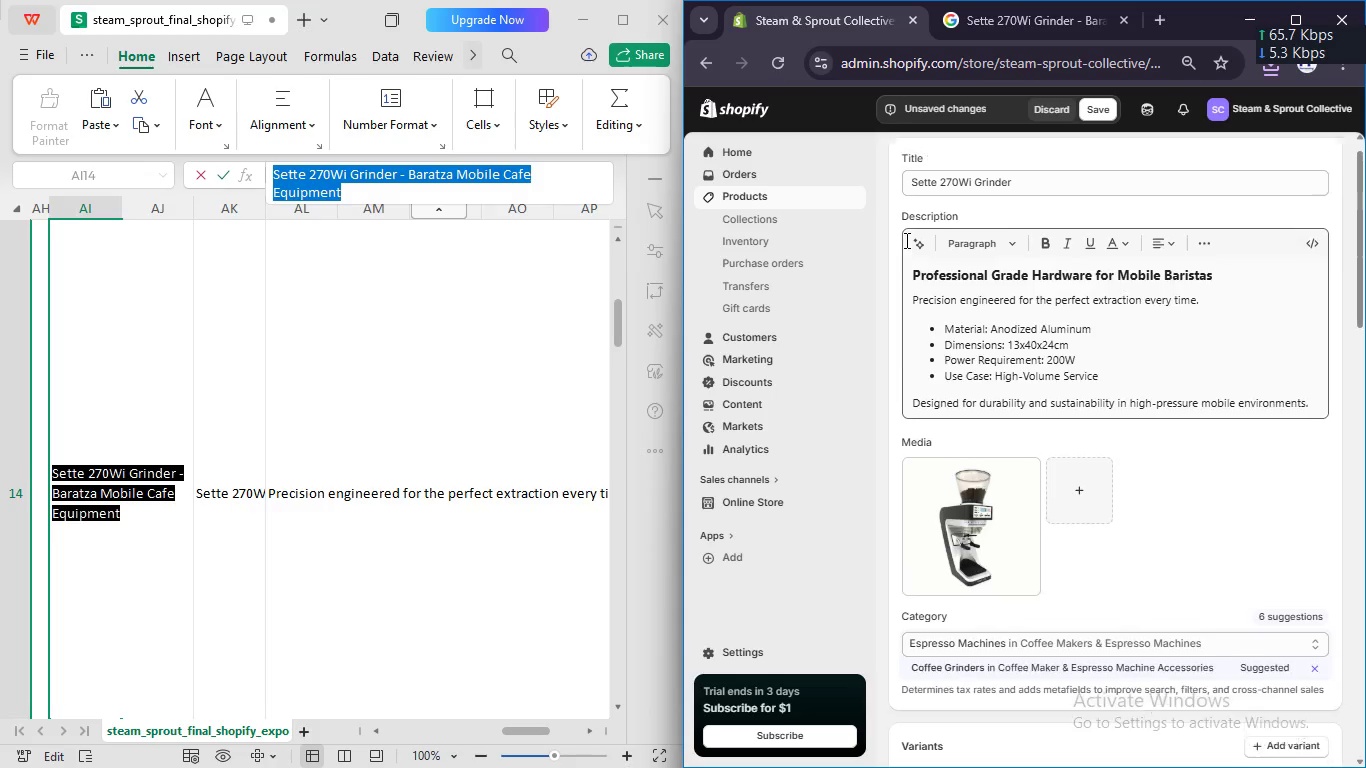 
scroll: coordinate [905, 240], scroll_direction: up, amount: 7.0
 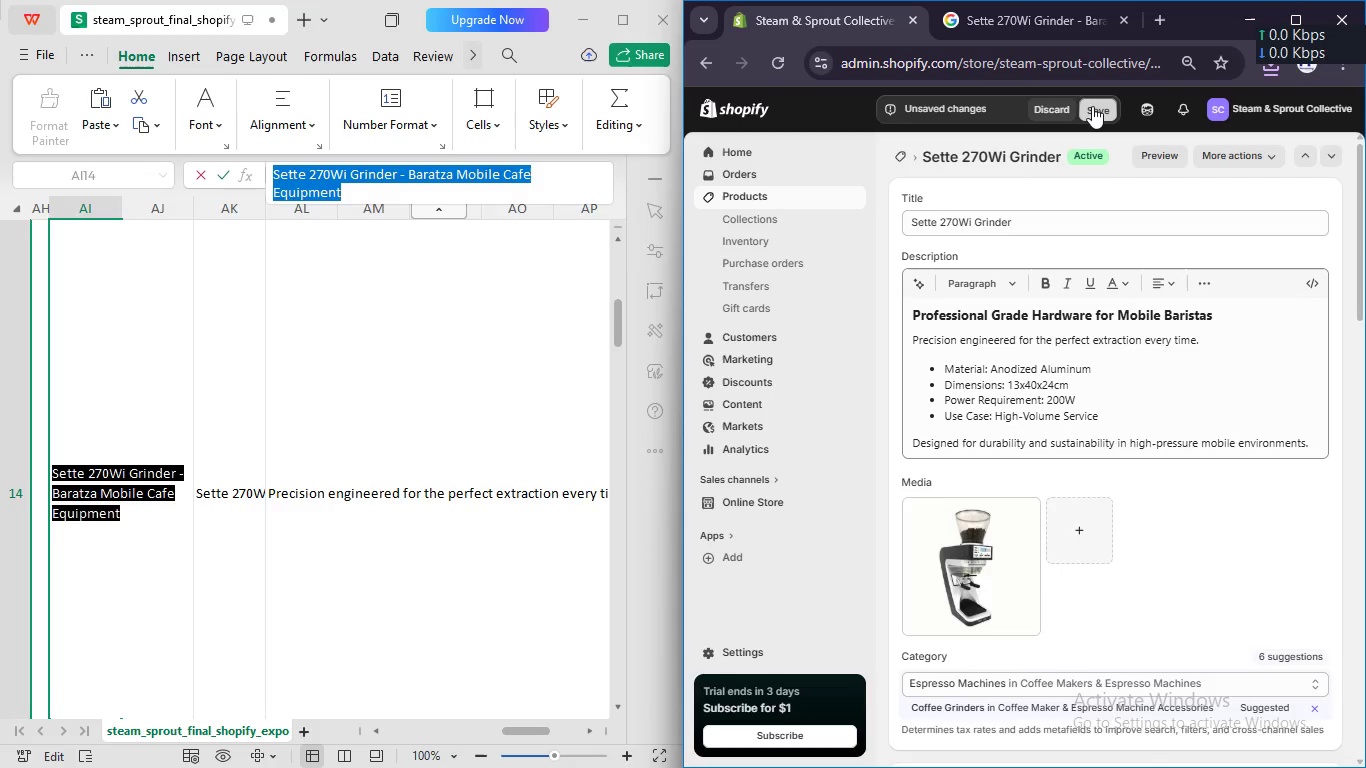 
left_click([1092, 106])
 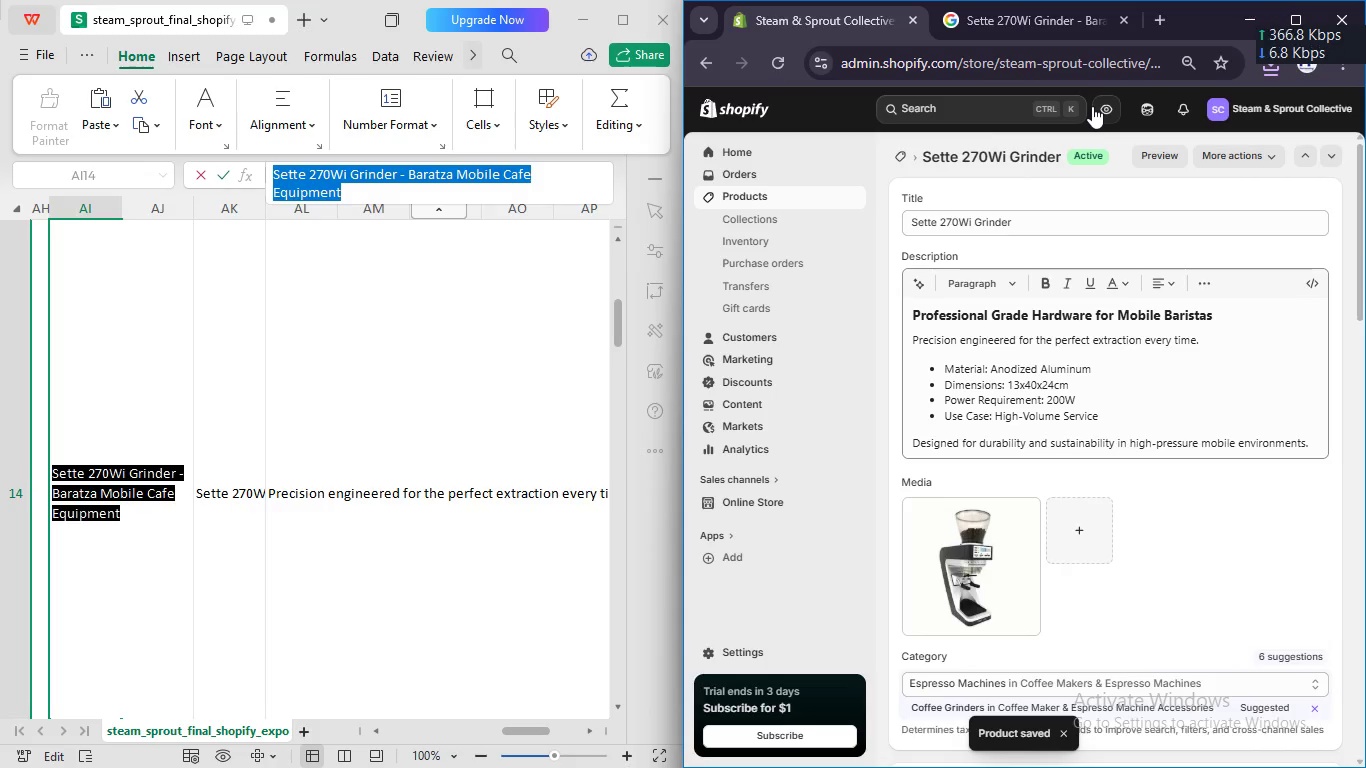 
wait(5.12)
 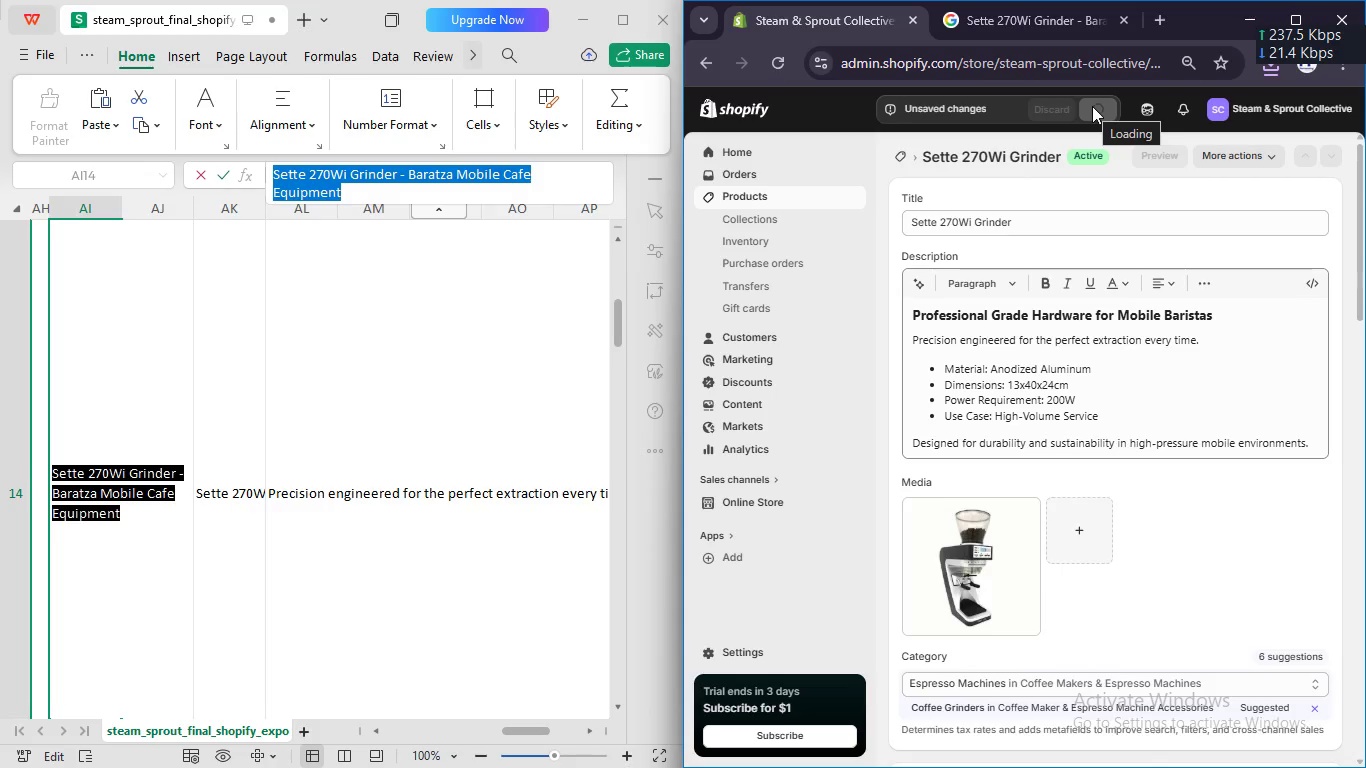 
left_click([899, 158])
 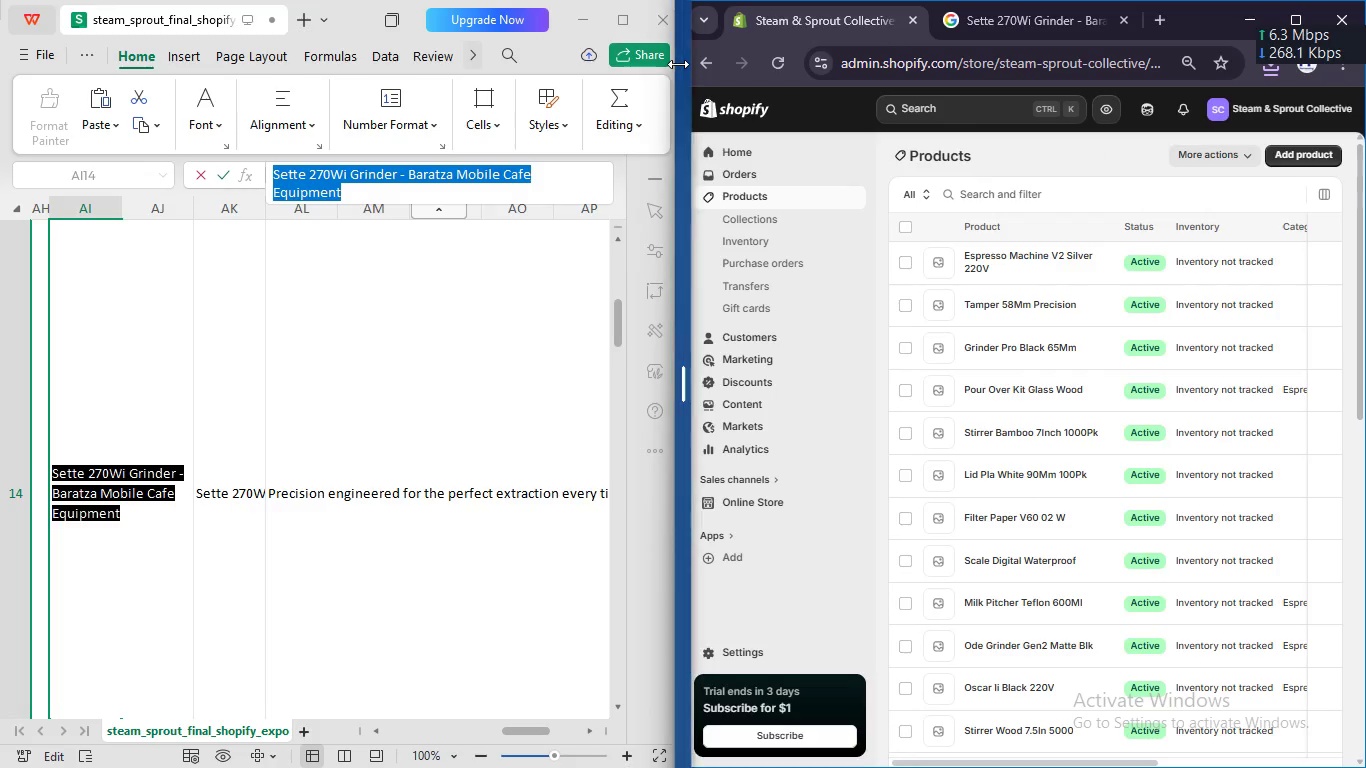 
left_click_drag(start_coordinate=[678, 64], to_coordinate=[178, 156])
 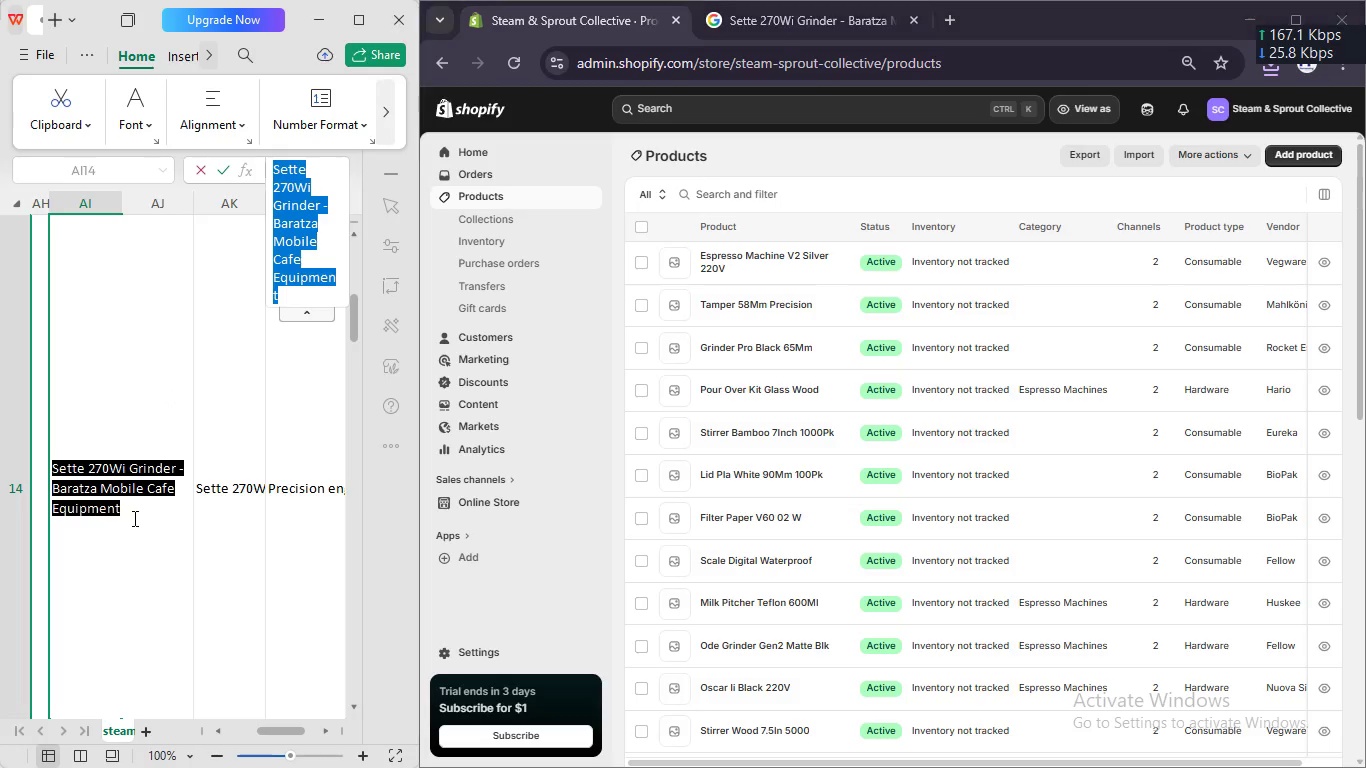 
left_click([133, 518])
 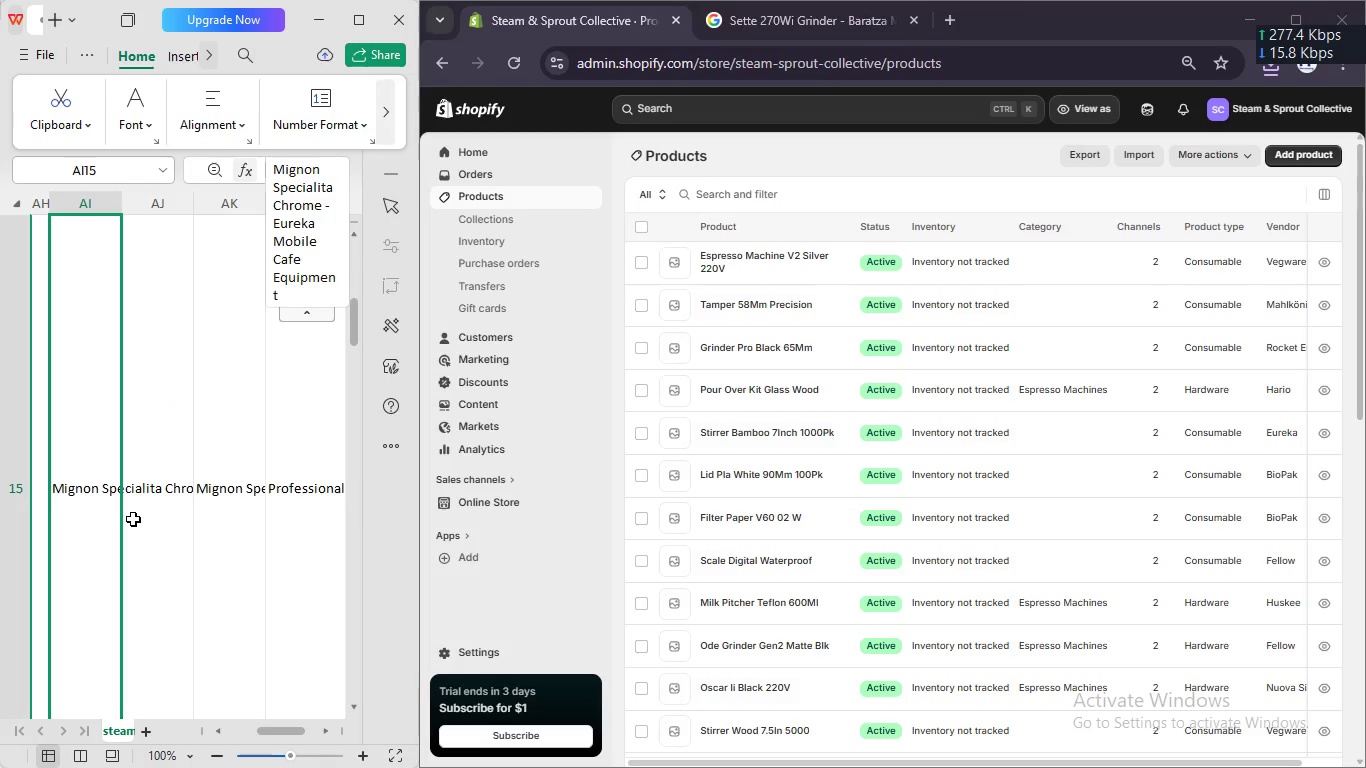 
key(Enter)
 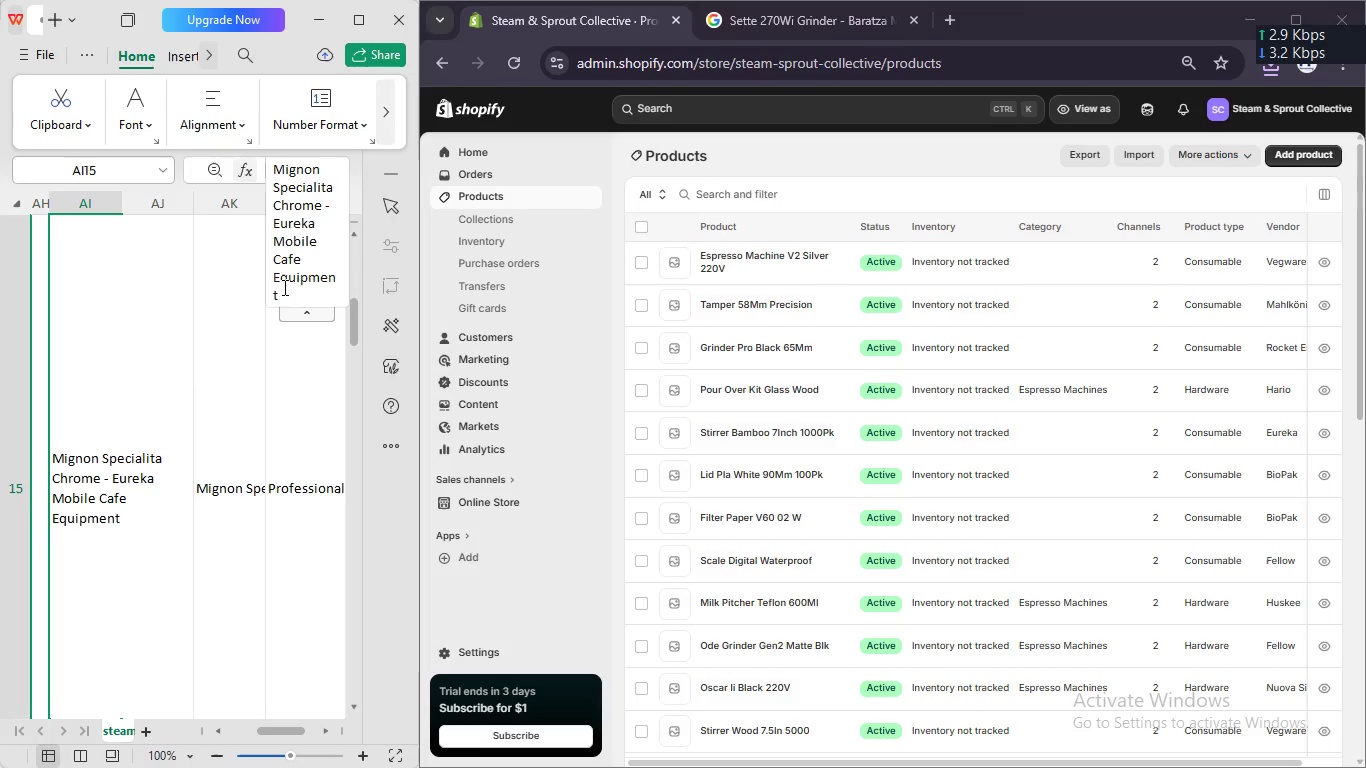 
left_click_drag(start_coordinate=[283, 287], to_coordinate=[270, 170])
 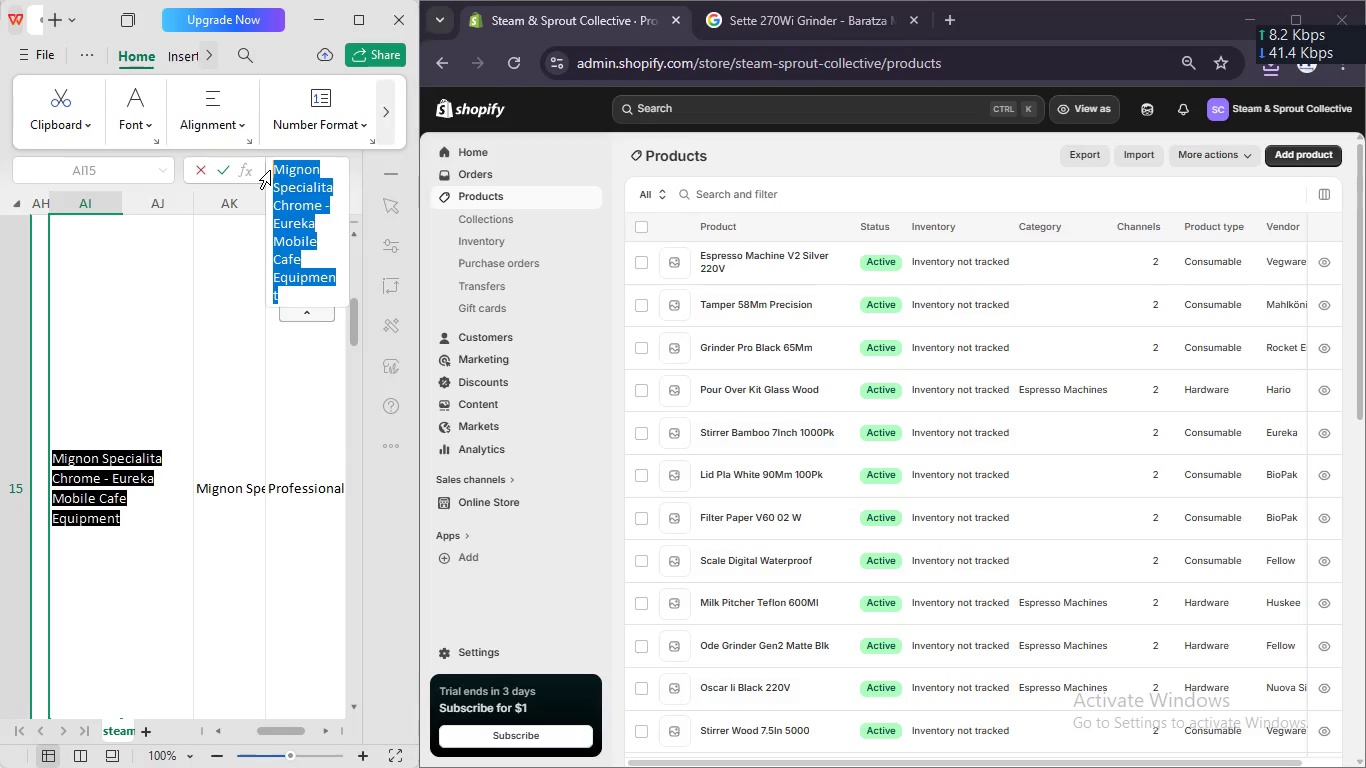 
key(Control+C)
 